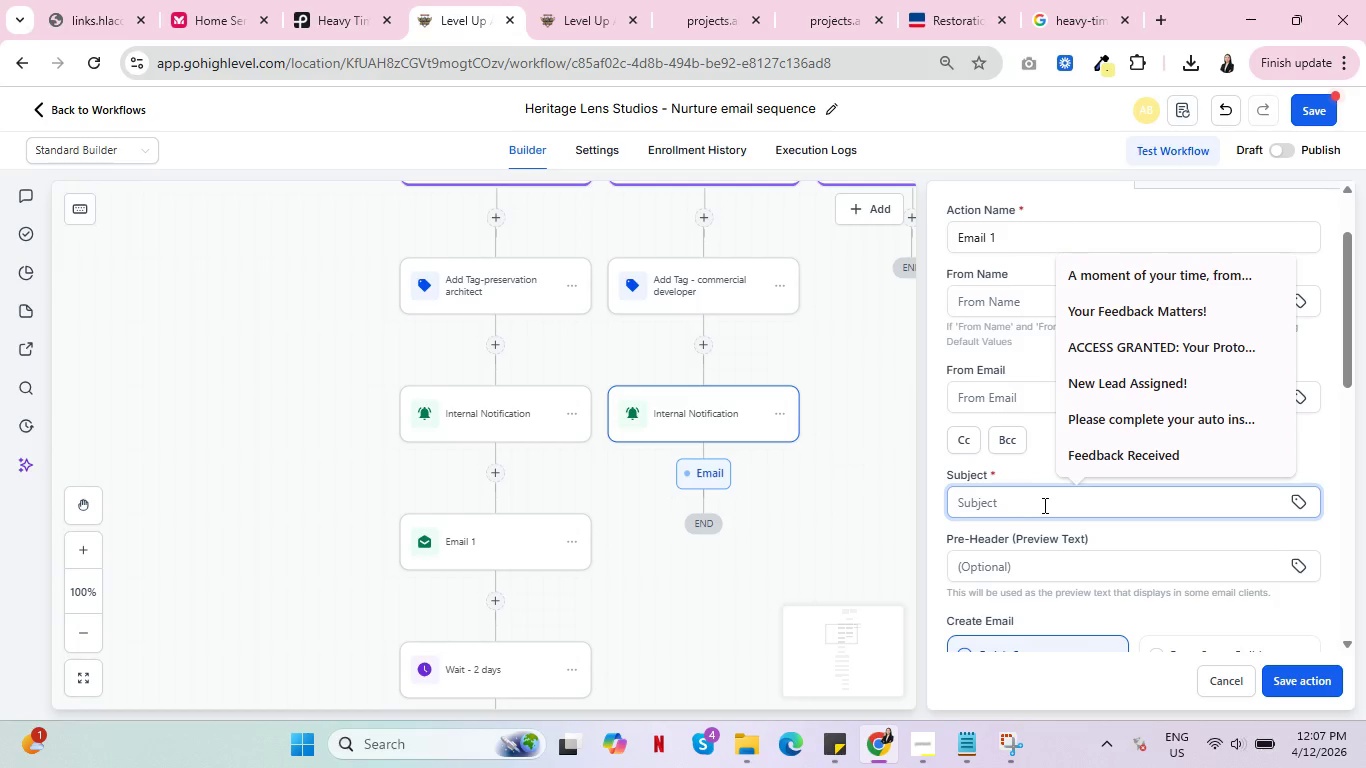 
type(Maximizing your )
 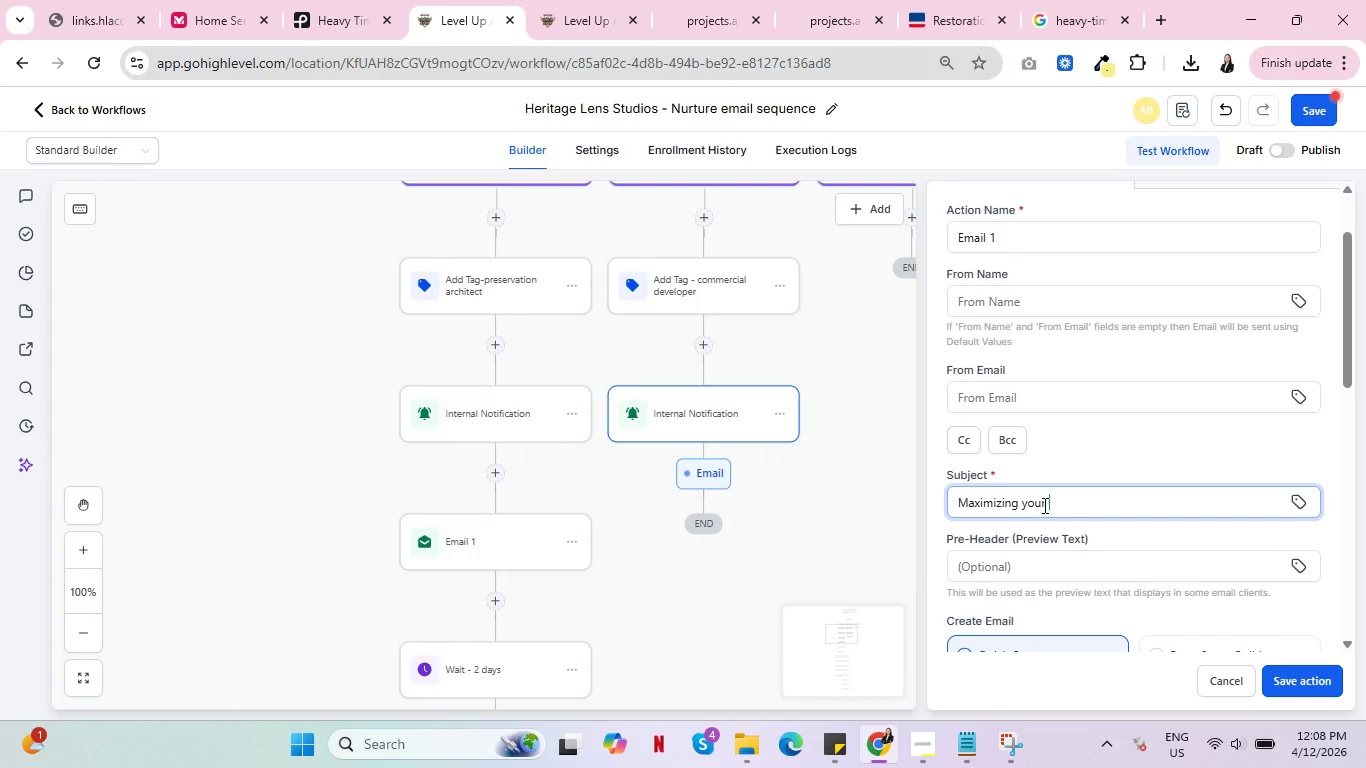 
key(Backspace)
key(Backspace)
key(Backspace)
key(Backspace)
key(Backspace)
type(Youe His)
 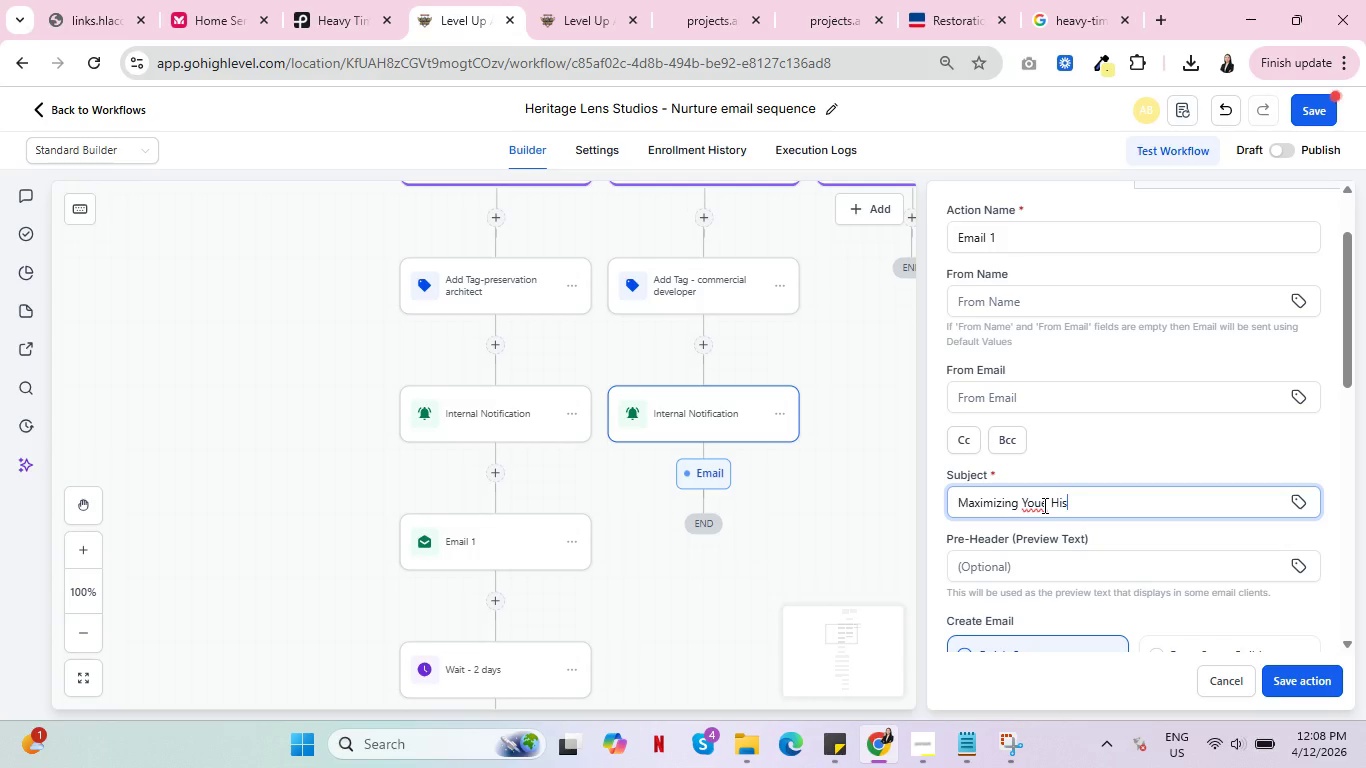 
left_click([1045, 497])
 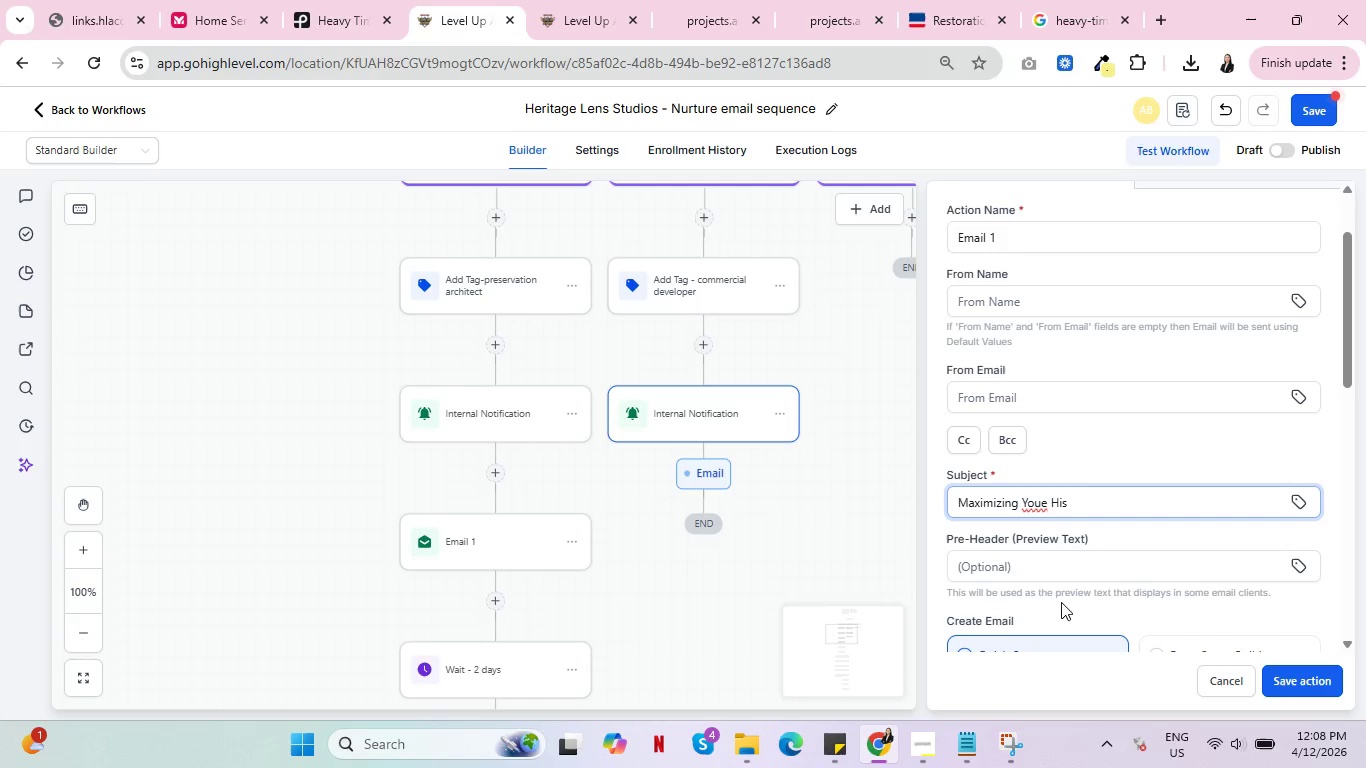 
key(Backspace)
 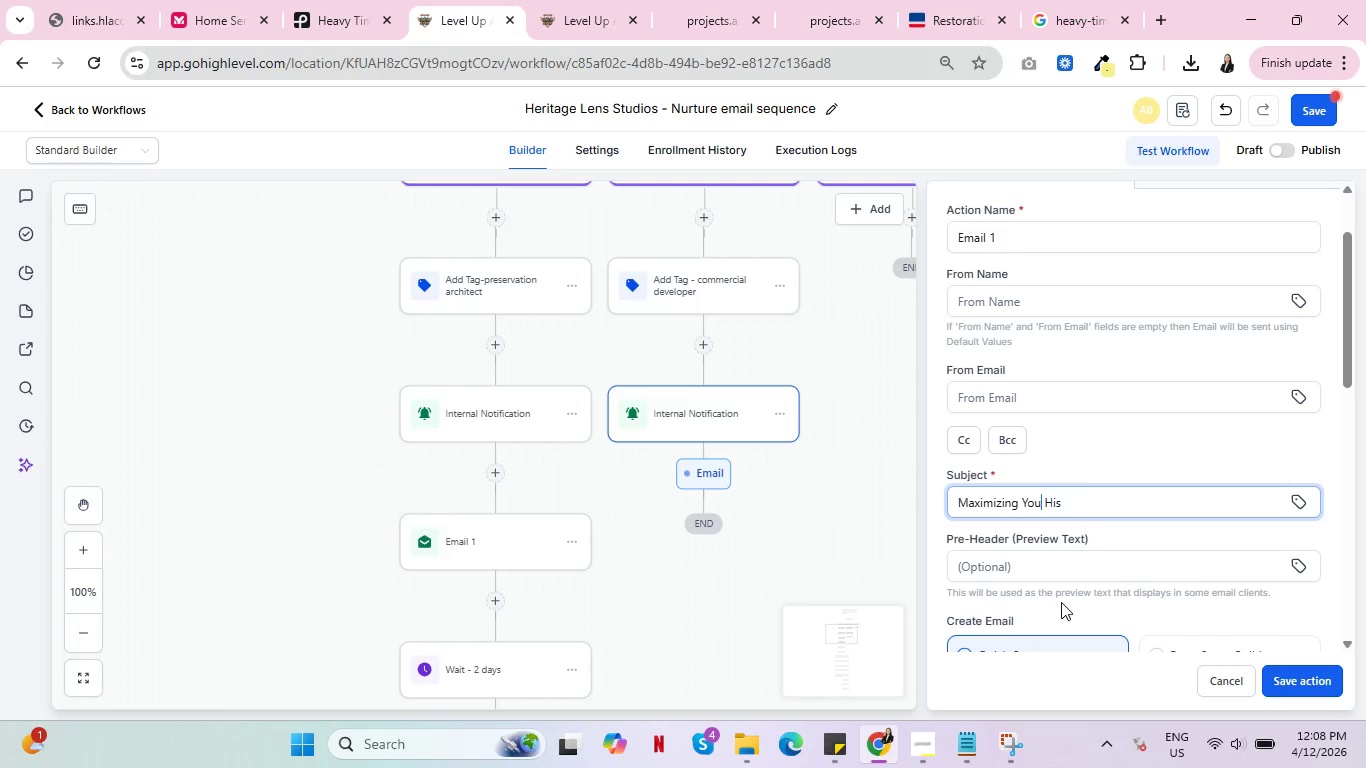 
key(R)
 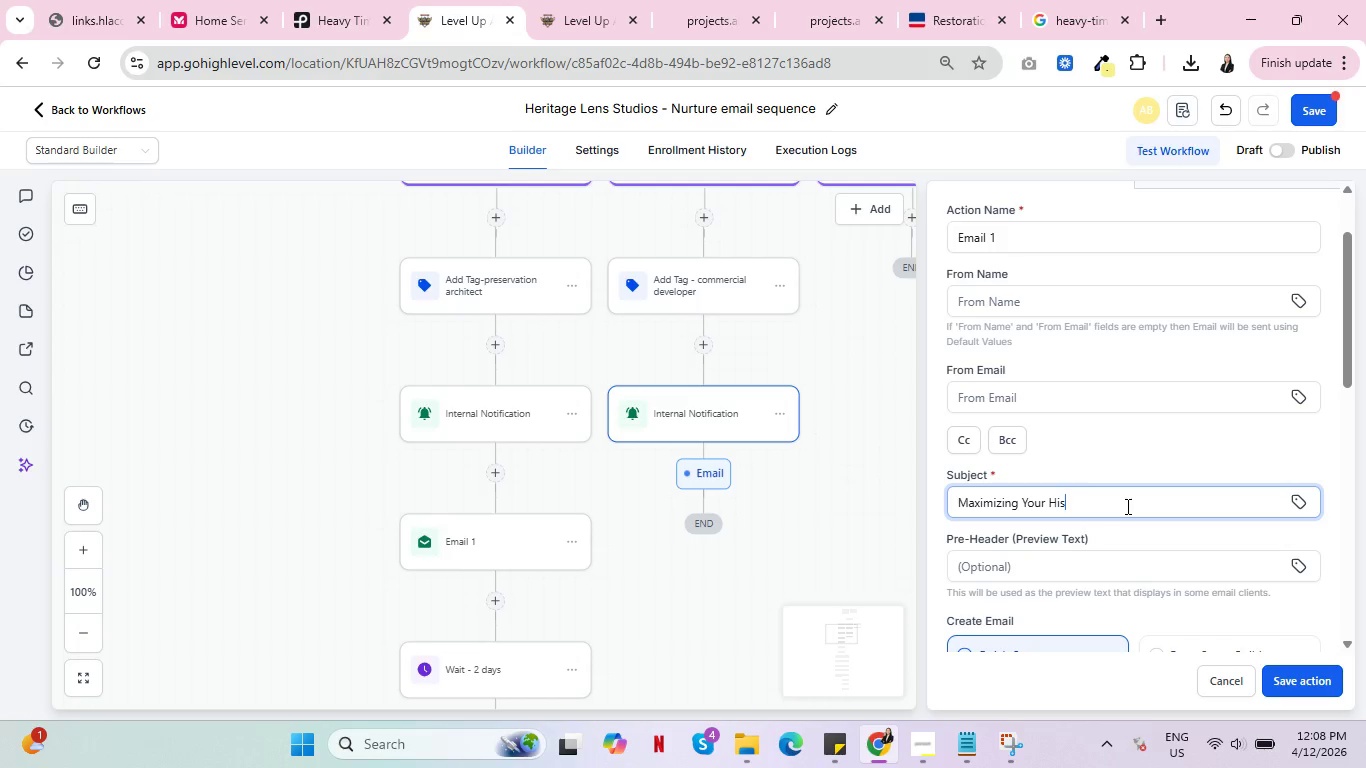 
wait(17.44)
 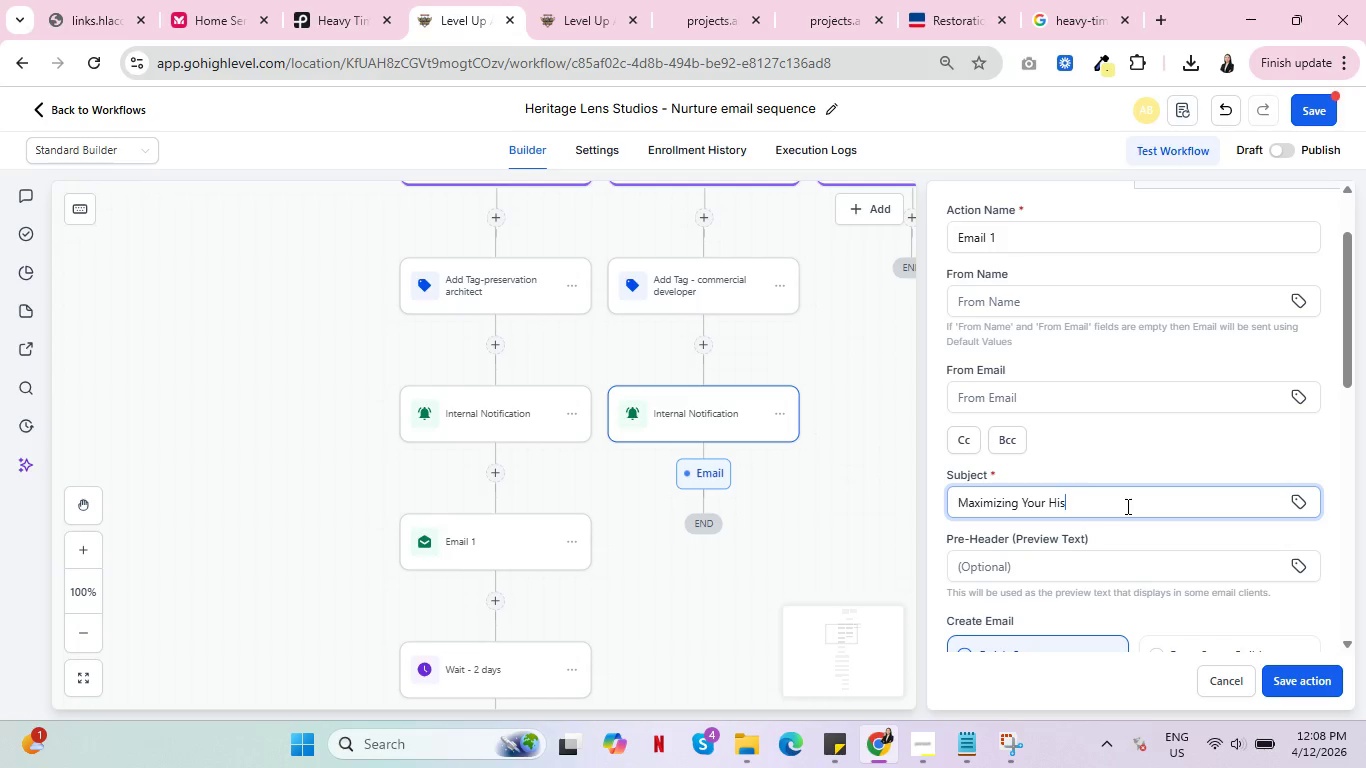 
type(toric Property Investem)
key(Backspace)
key(Backspace)
type(ment)
 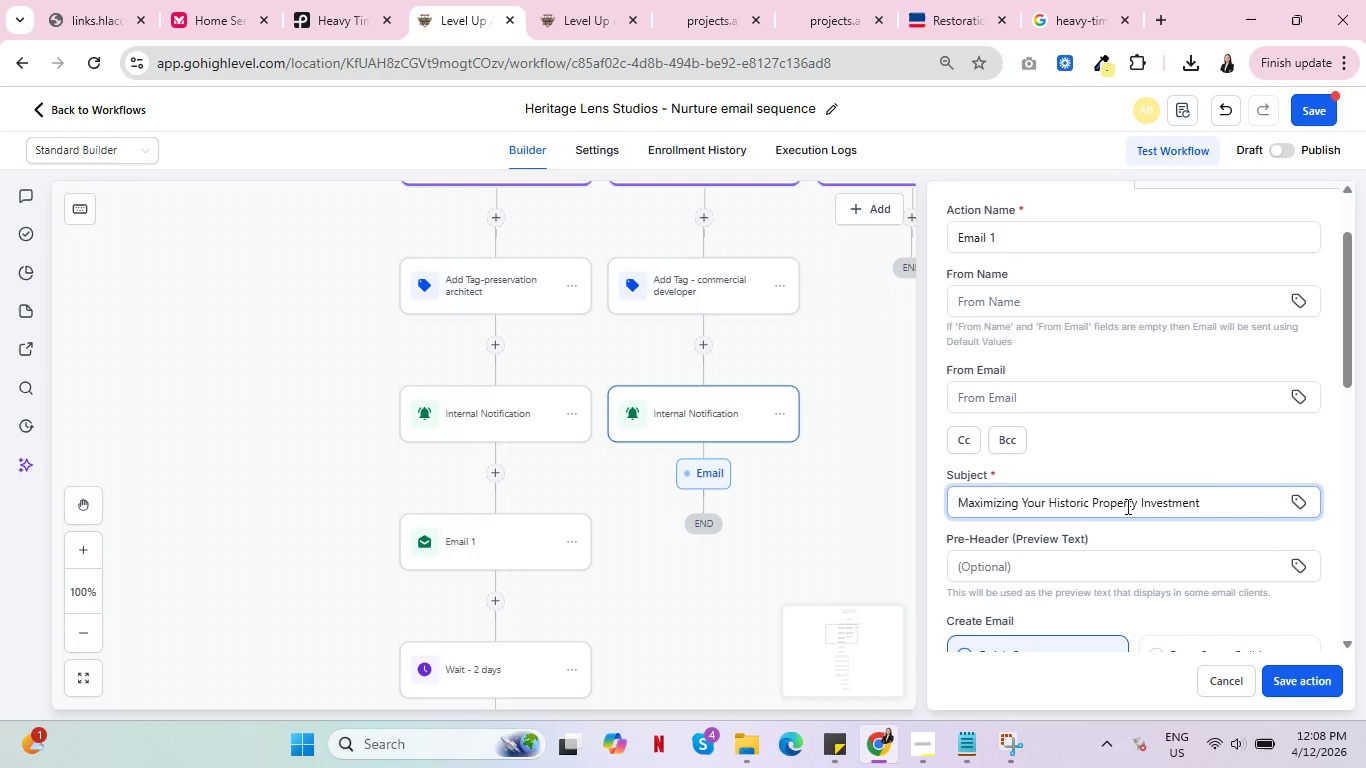 
scroll: coordinate [1122, 504], scroll_direction: down, amount: 5.0
 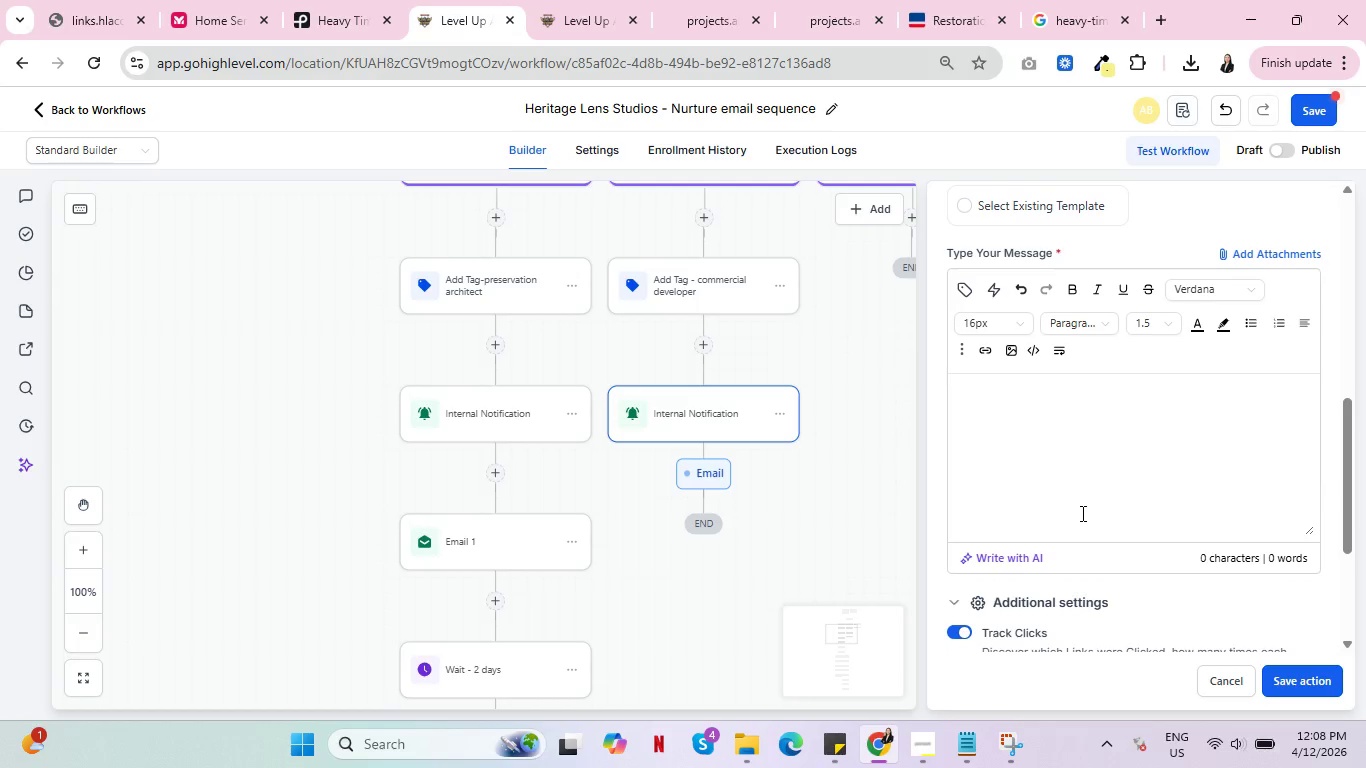 
scroll: coordinate [1080, 513], scroll_direction: up, amount: 2.0
 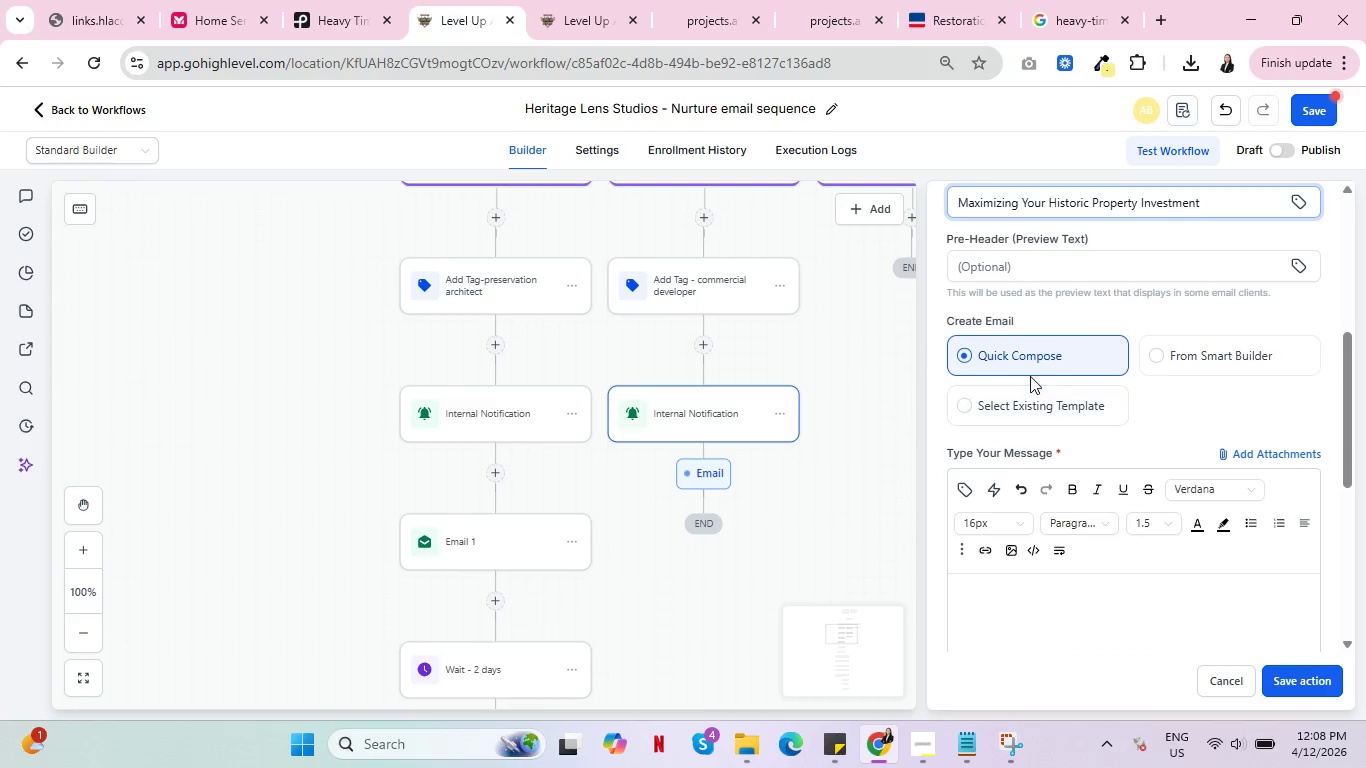 
left_click([1031, 402])
 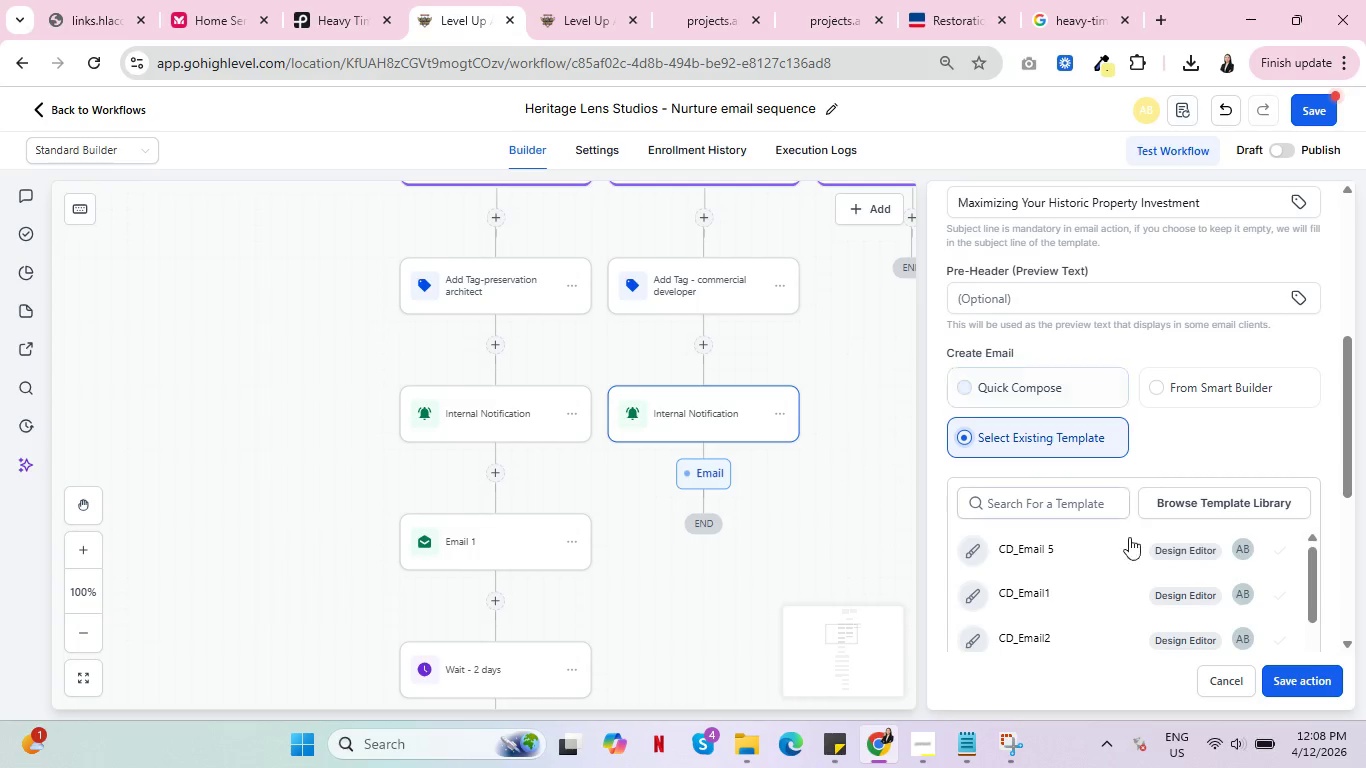 
scroll: coordinate [1142, 546], scroll_direction: down, amount: 1.0
 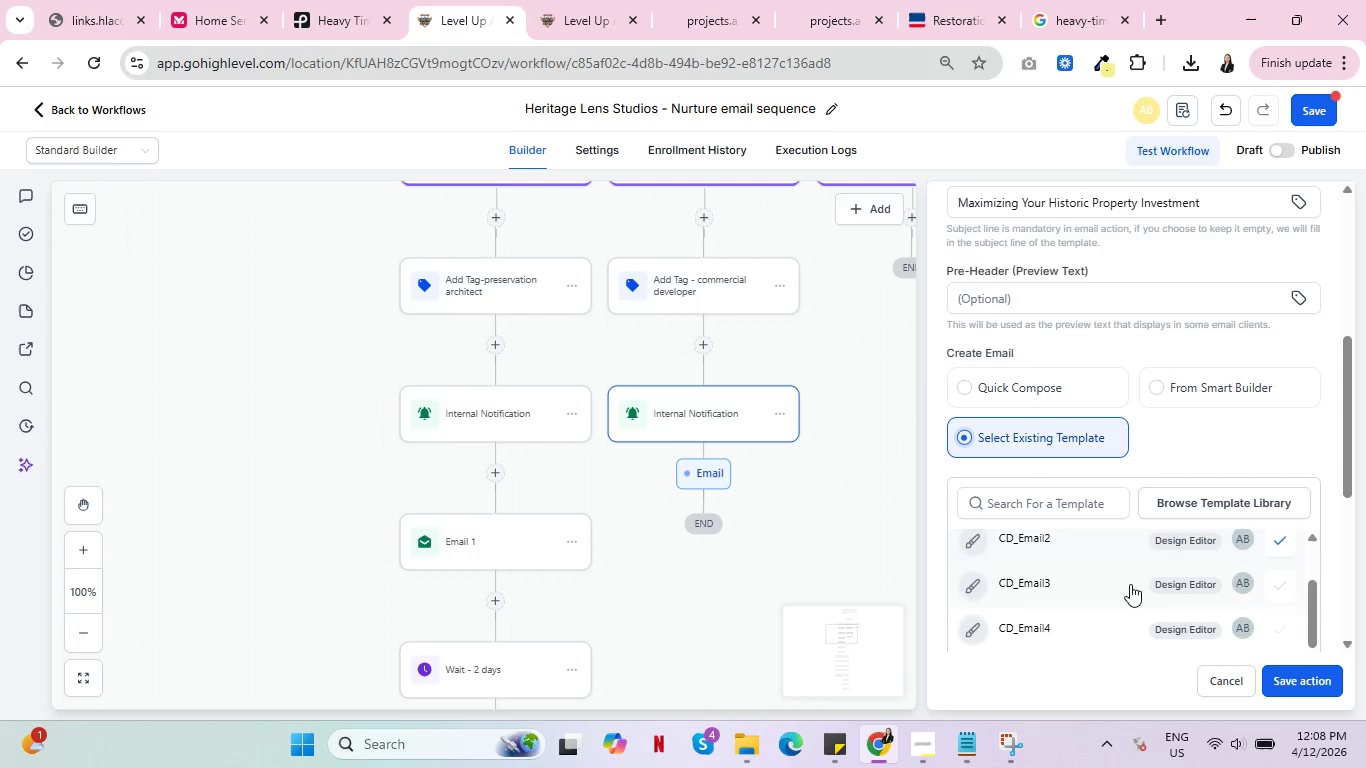 
scroll: coordinate [1365, 432], scroll_direction: up, amount: 1.0
 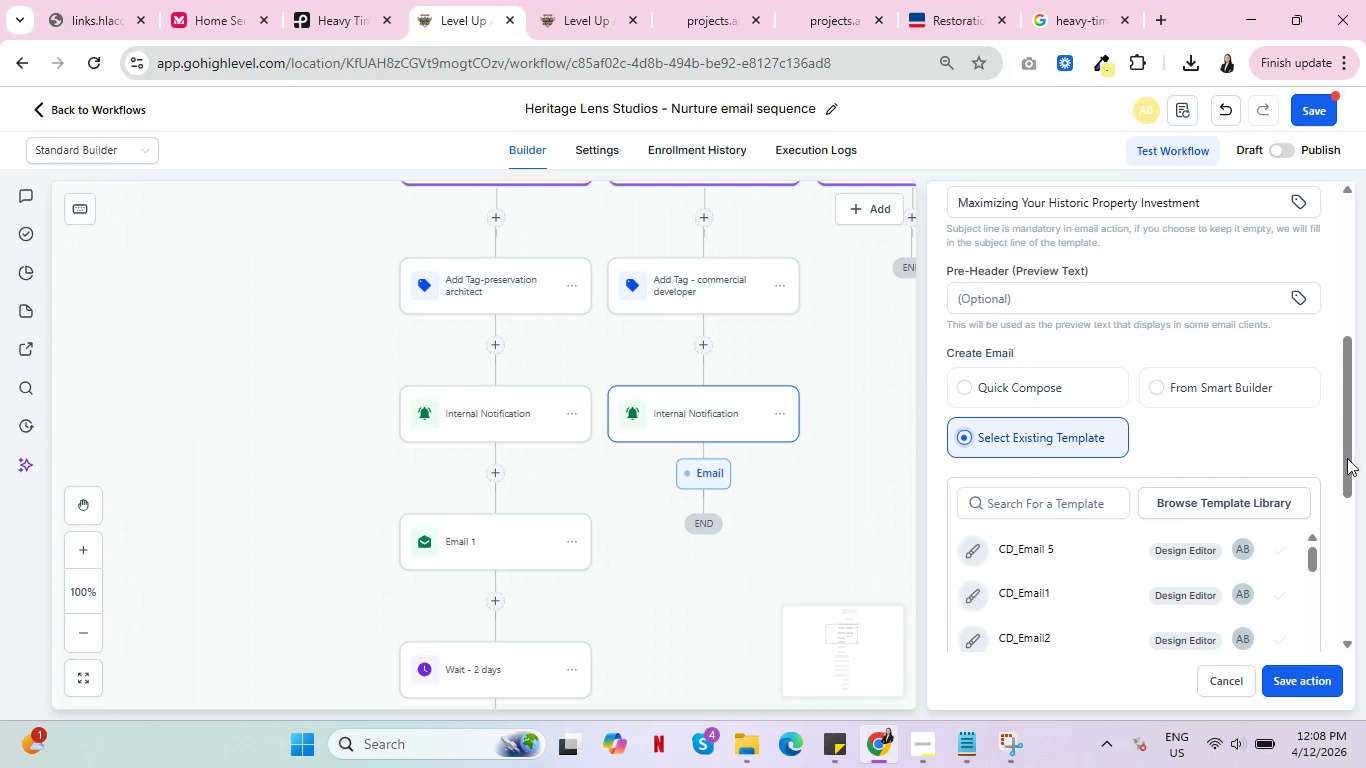 
left_click_drag(start_coordinate=[1348, 458], to_coordinate=[1352, 551])
 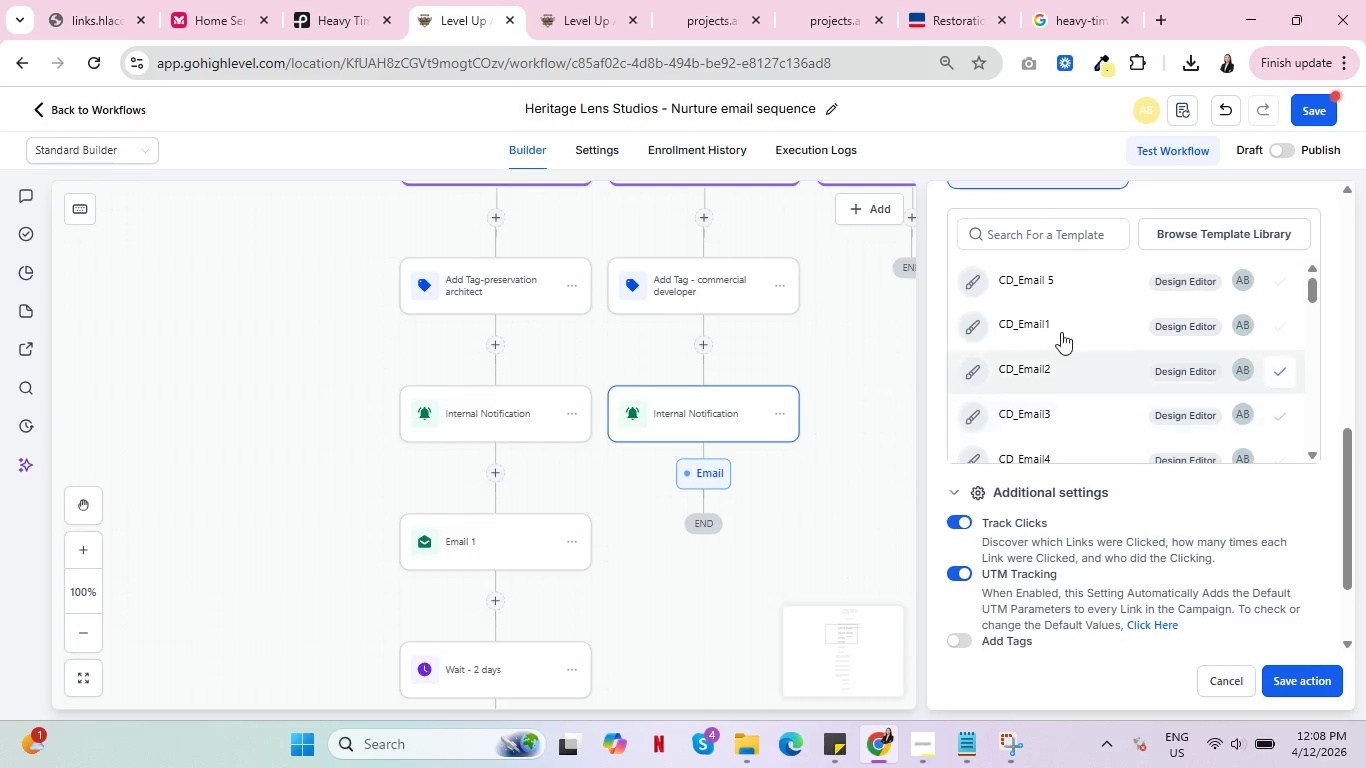 
left_click([1059, 328])
 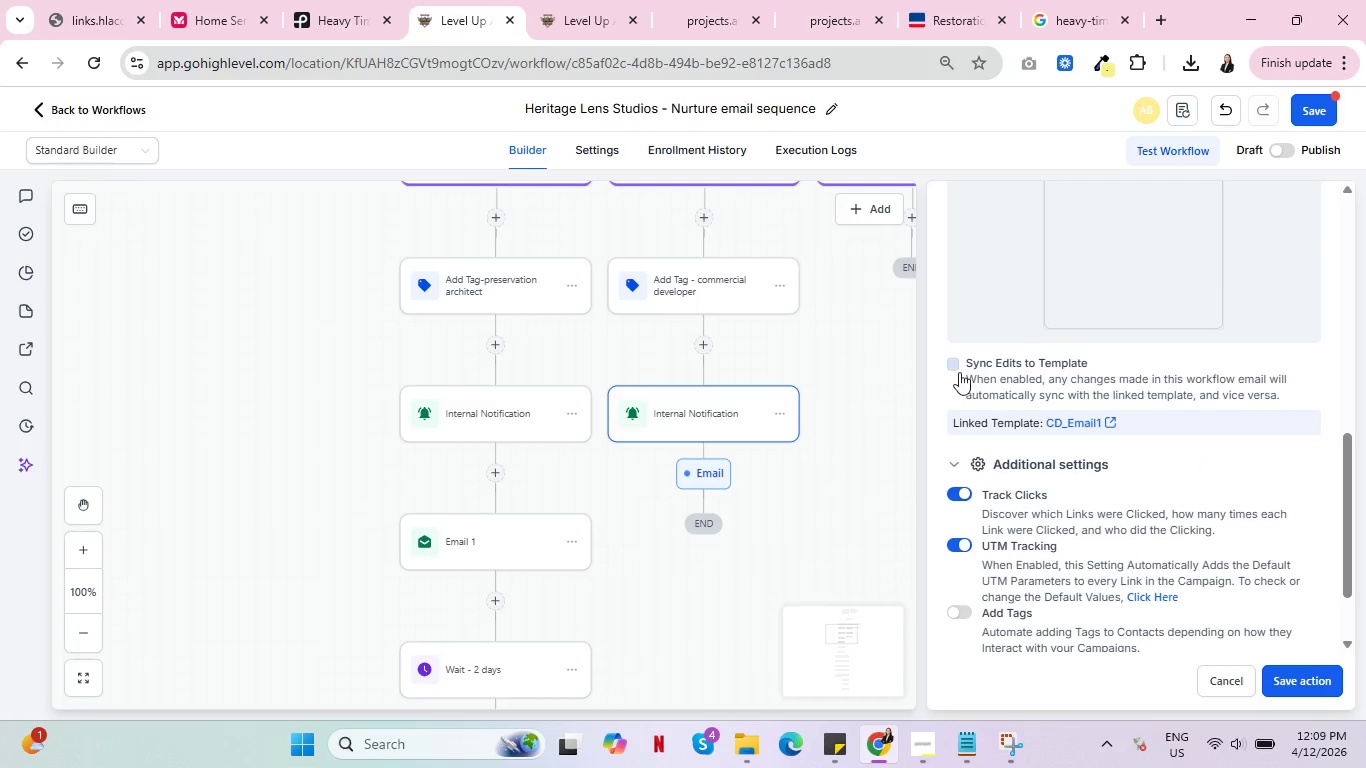 
left_click([952, 364])
 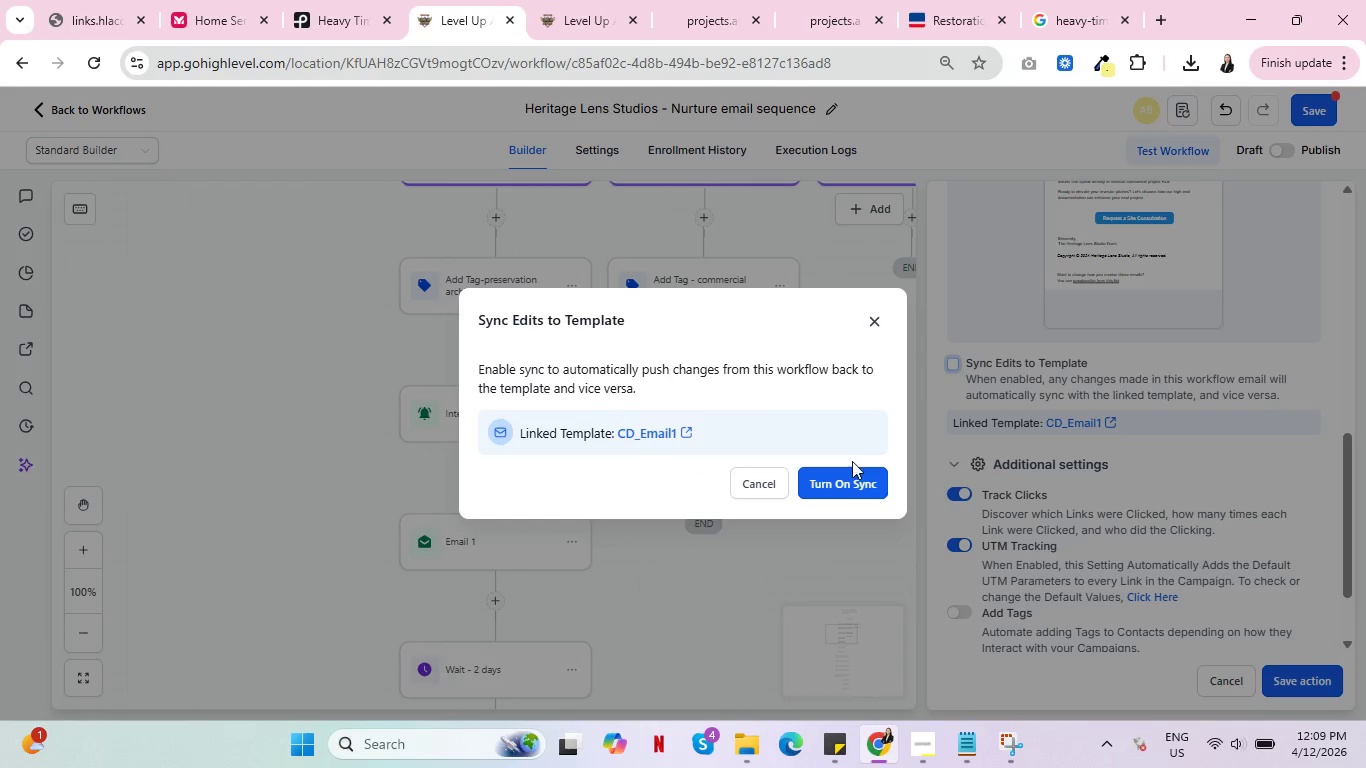 
left_click([848, 480])
 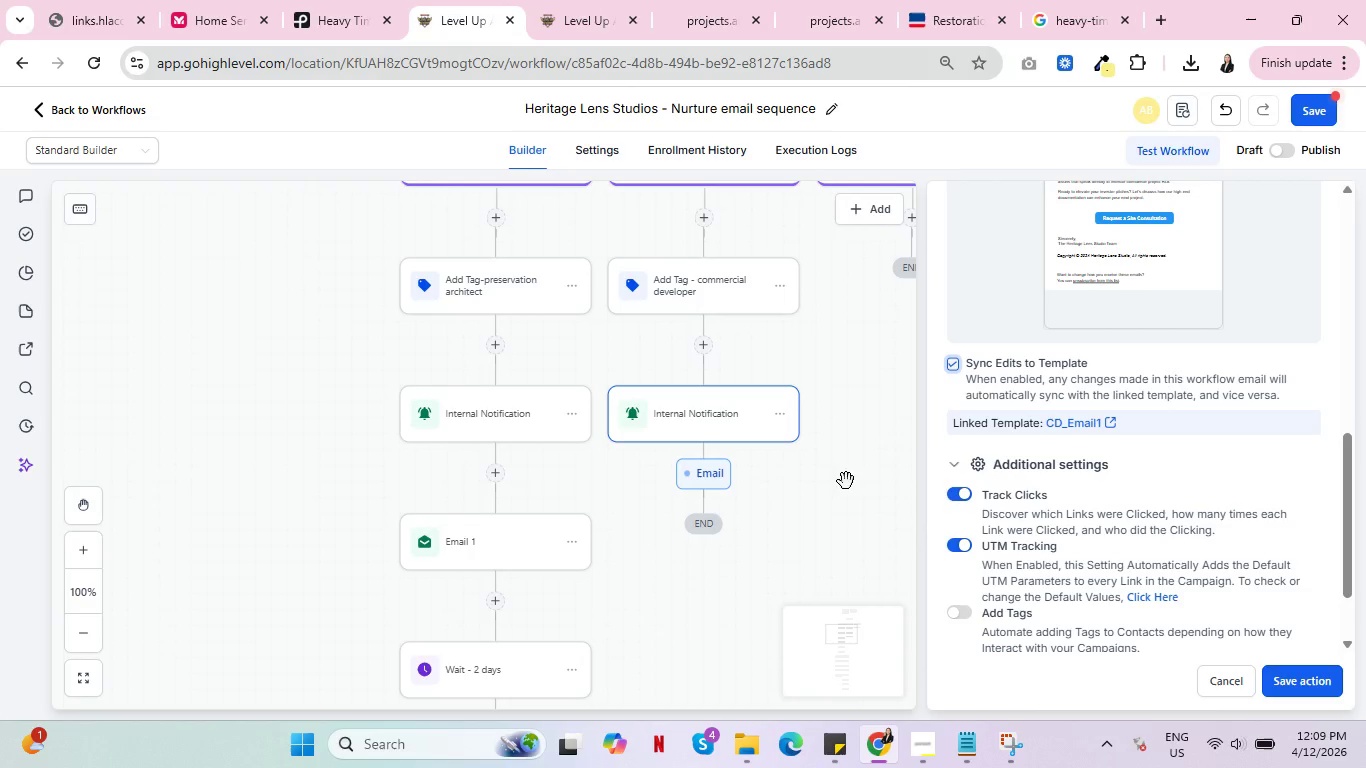 
scroll: coordinate [999, 531], scroll_direction: down, amount: 3.0
 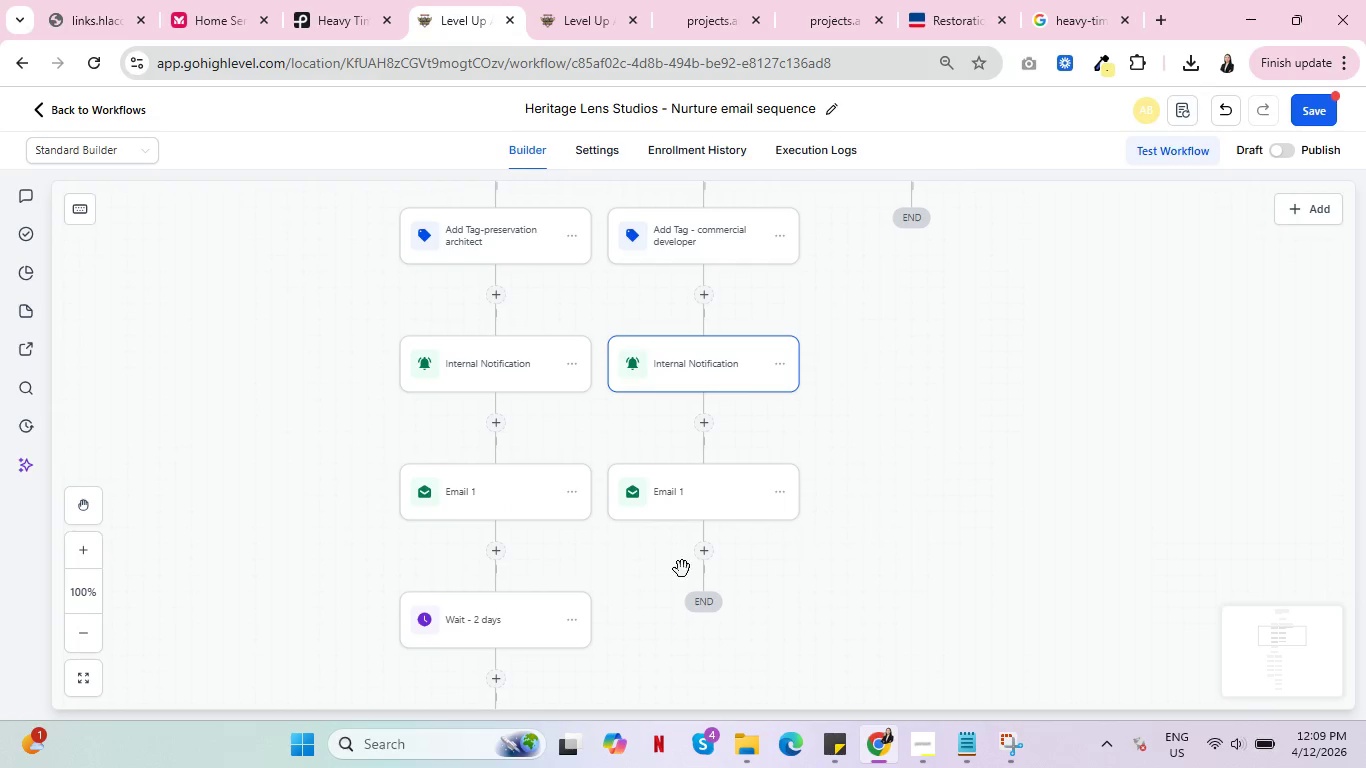 
mouse_move([597, 598])
 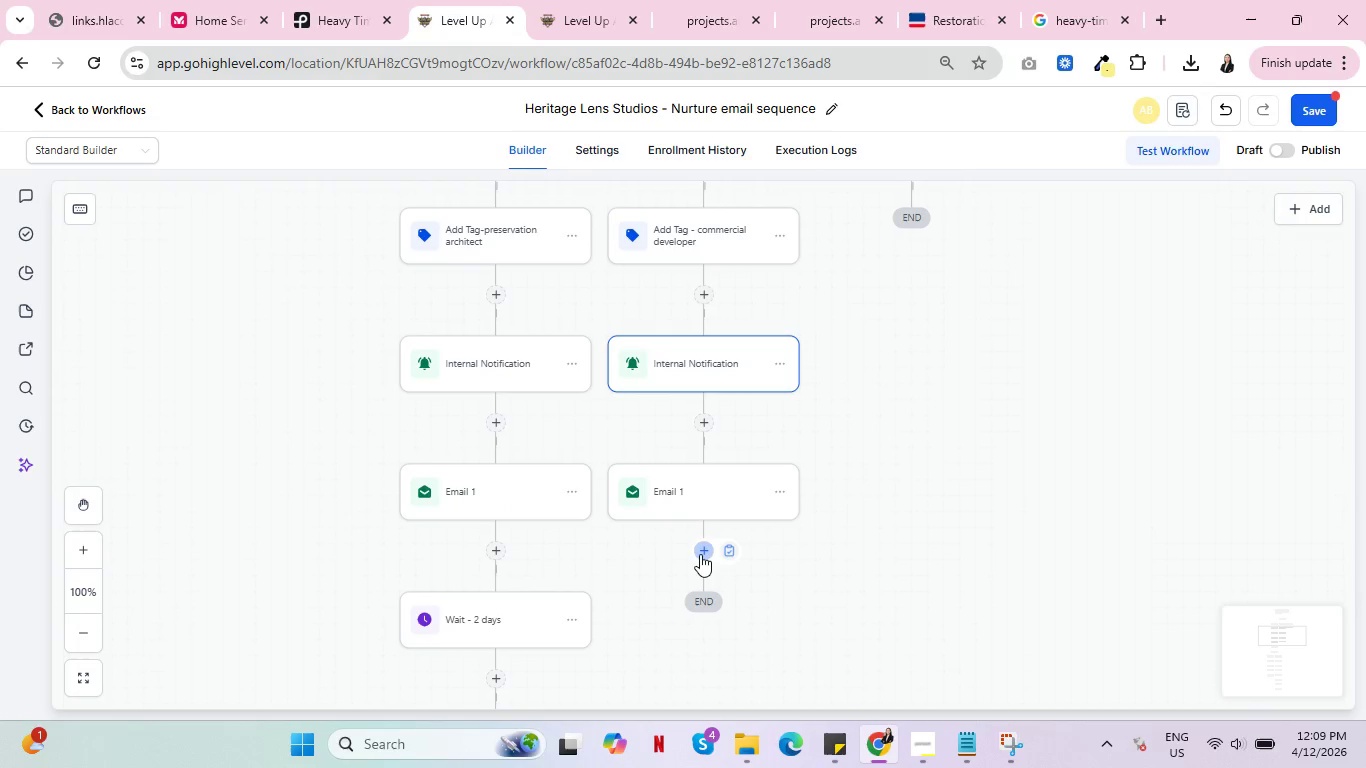 
left_click([700, 554])
 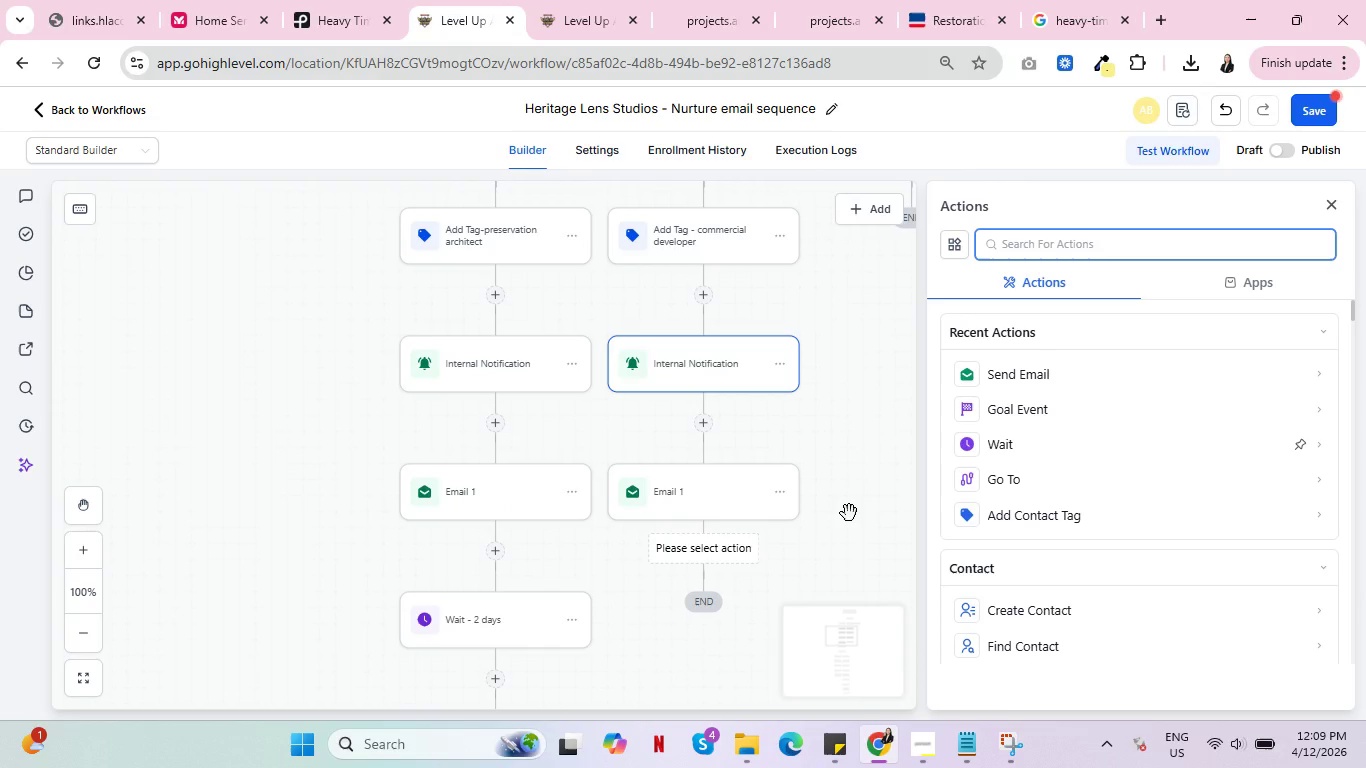 
left_click([1053, 434])
 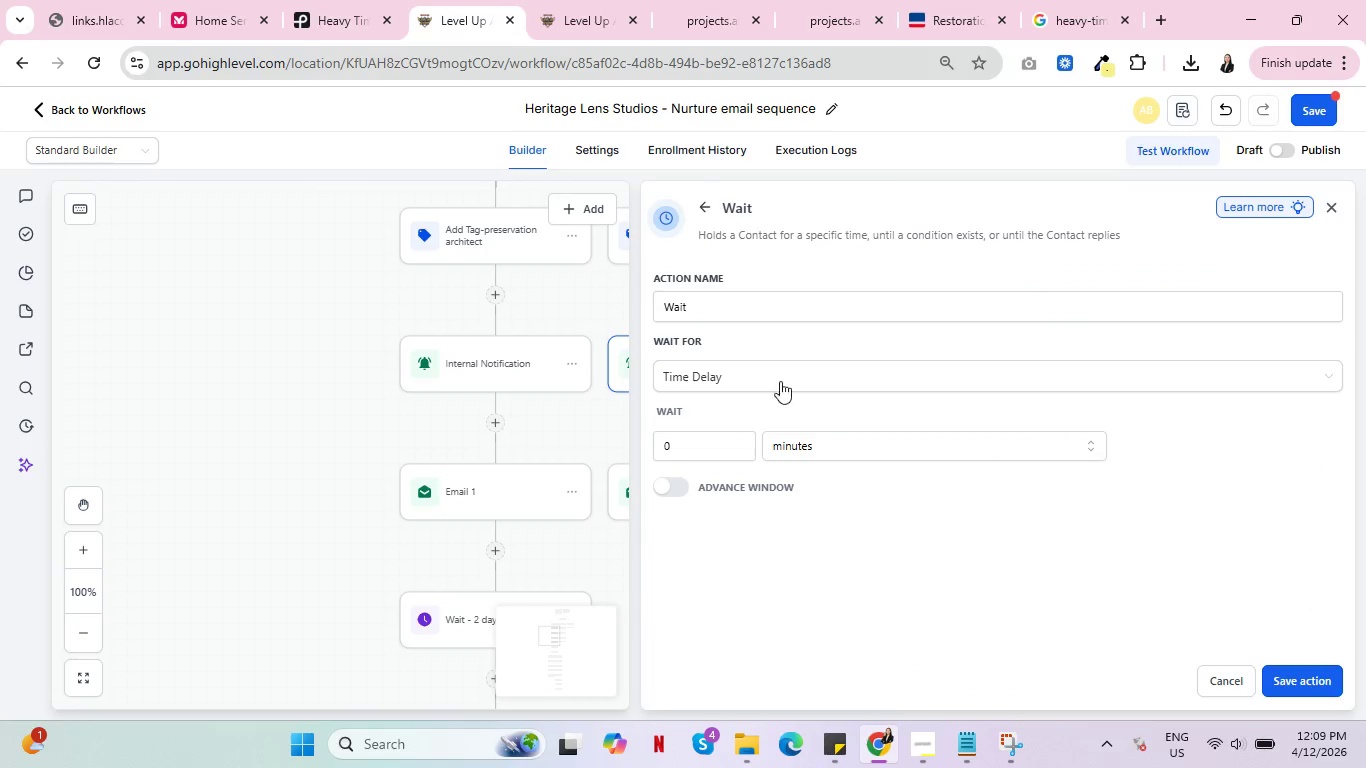 
left_click([809, 299])
 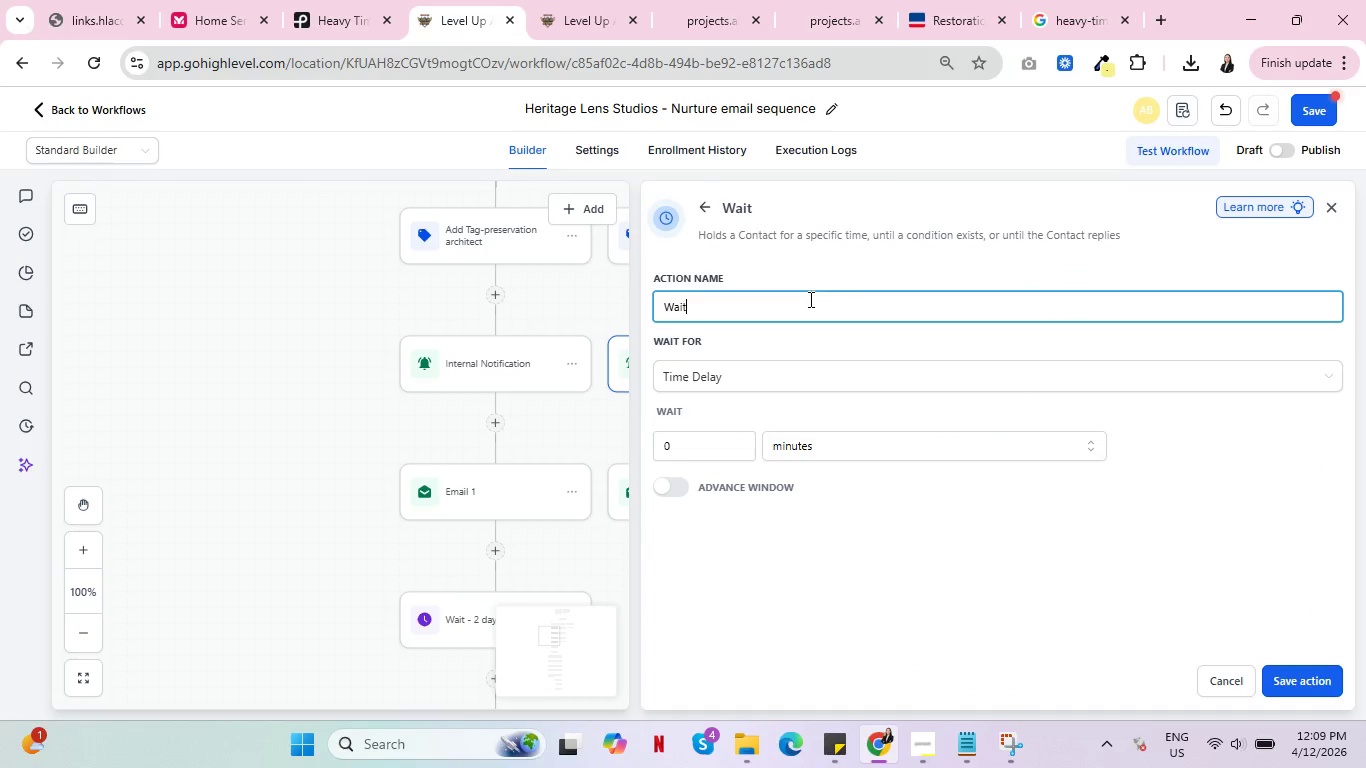 
type( 2 days)
 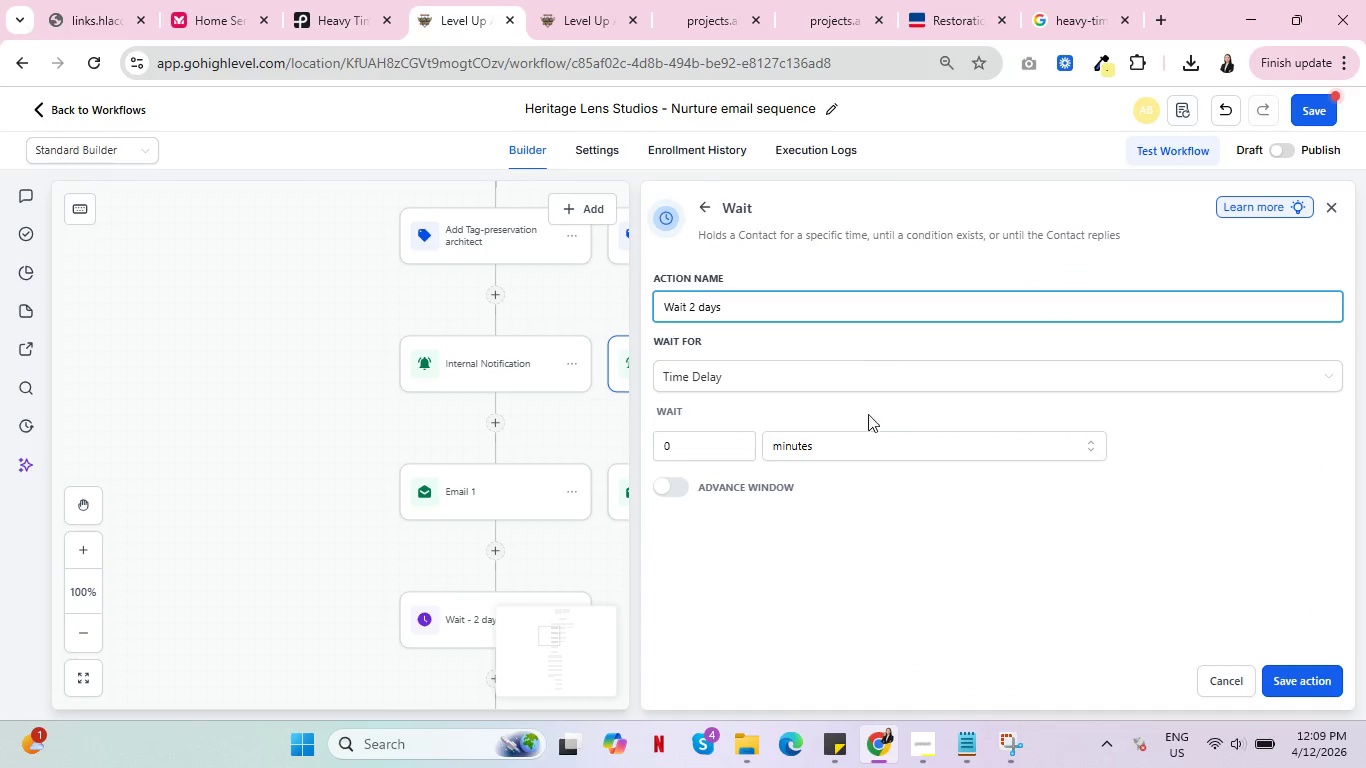 
left_click([845, 447])
 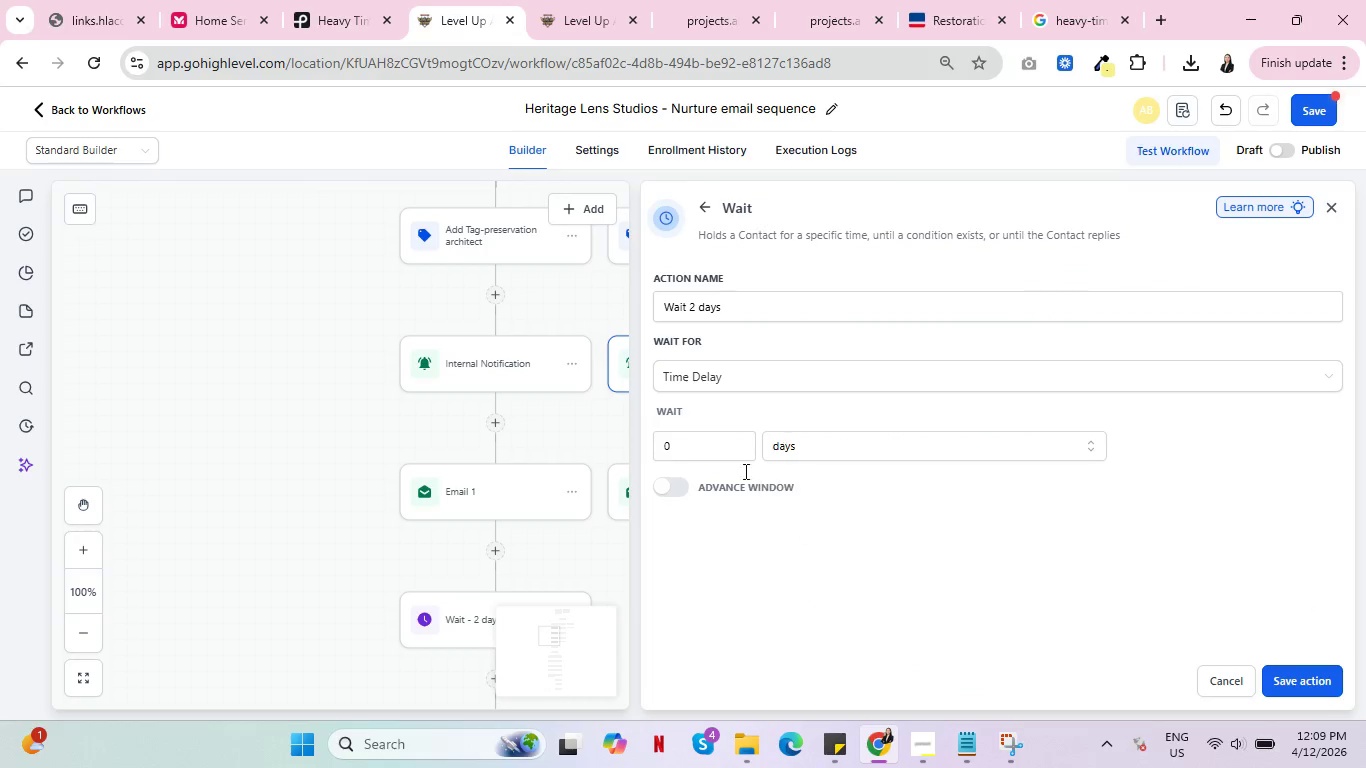 
double_click([722, 439])
 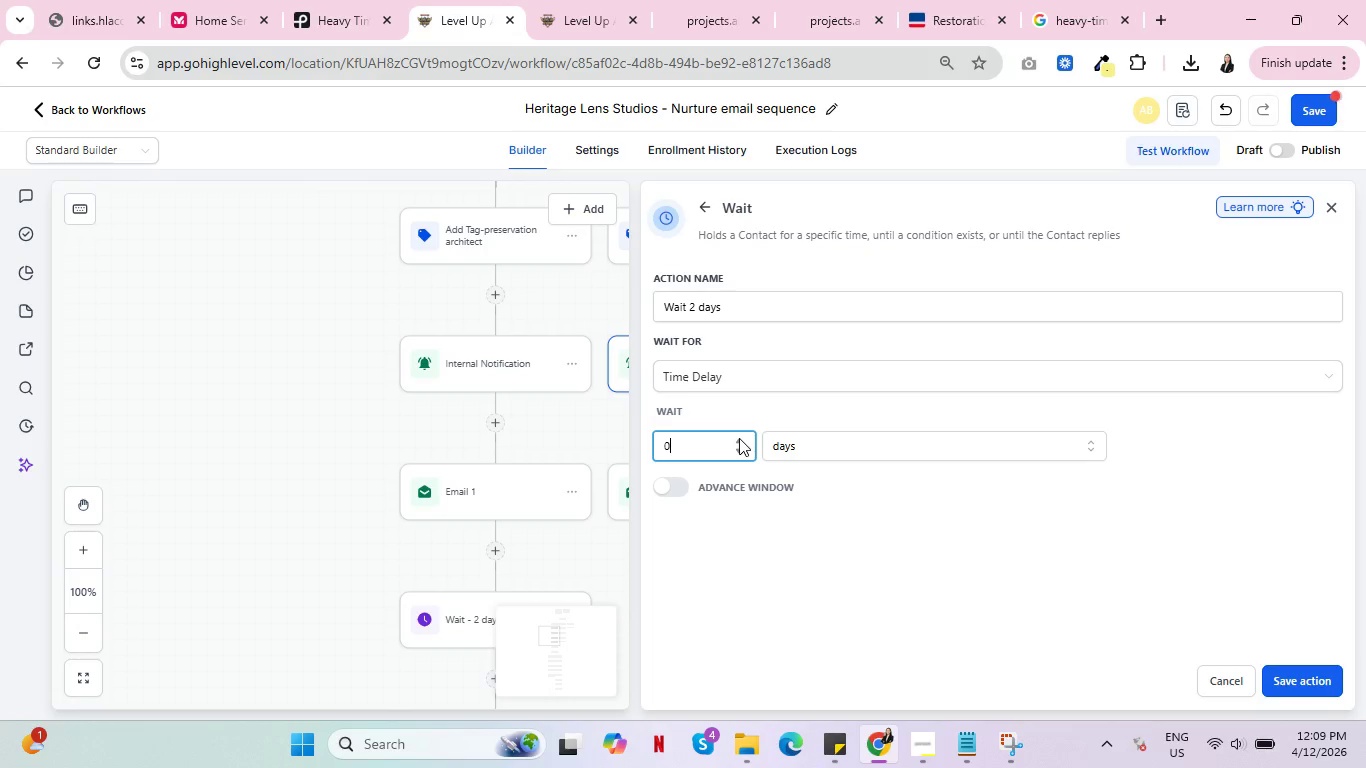 
double_click([739, 438])
 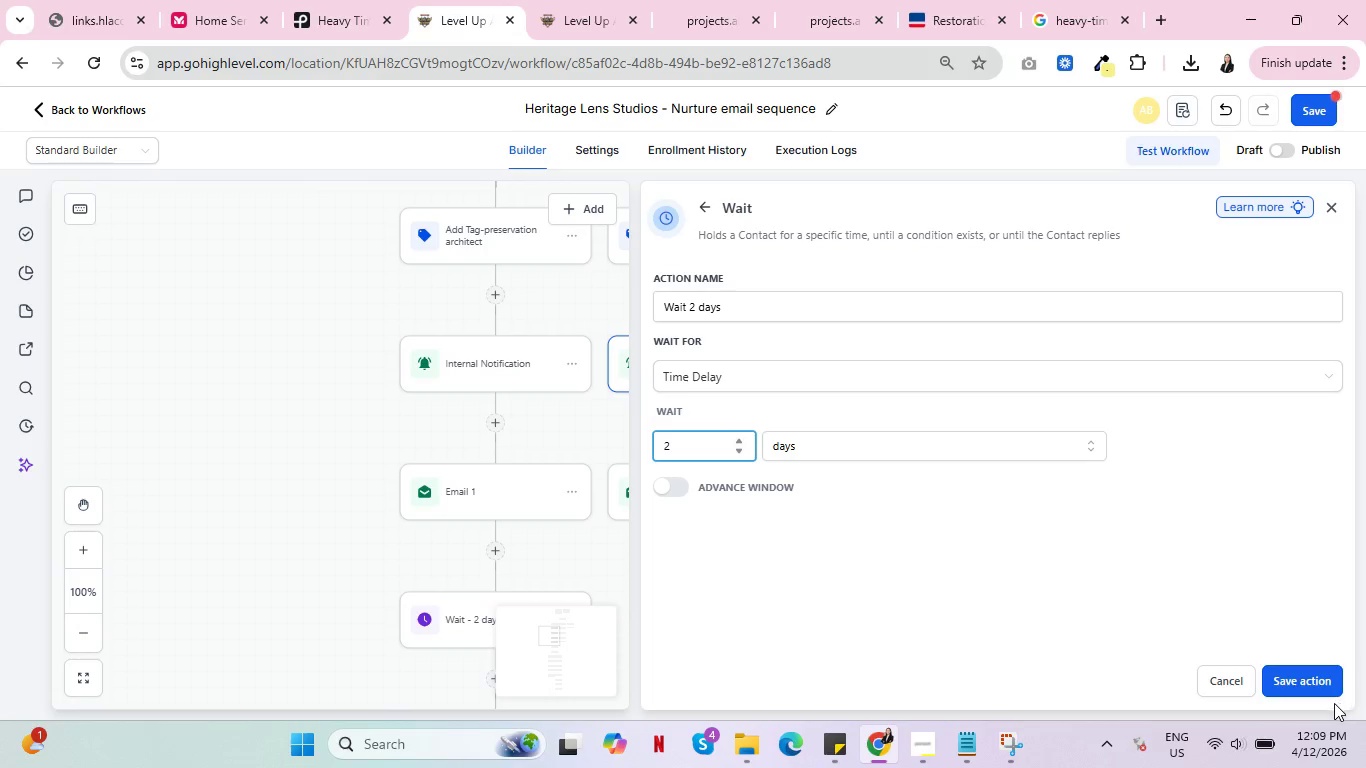 
left_click([1299, 671])
 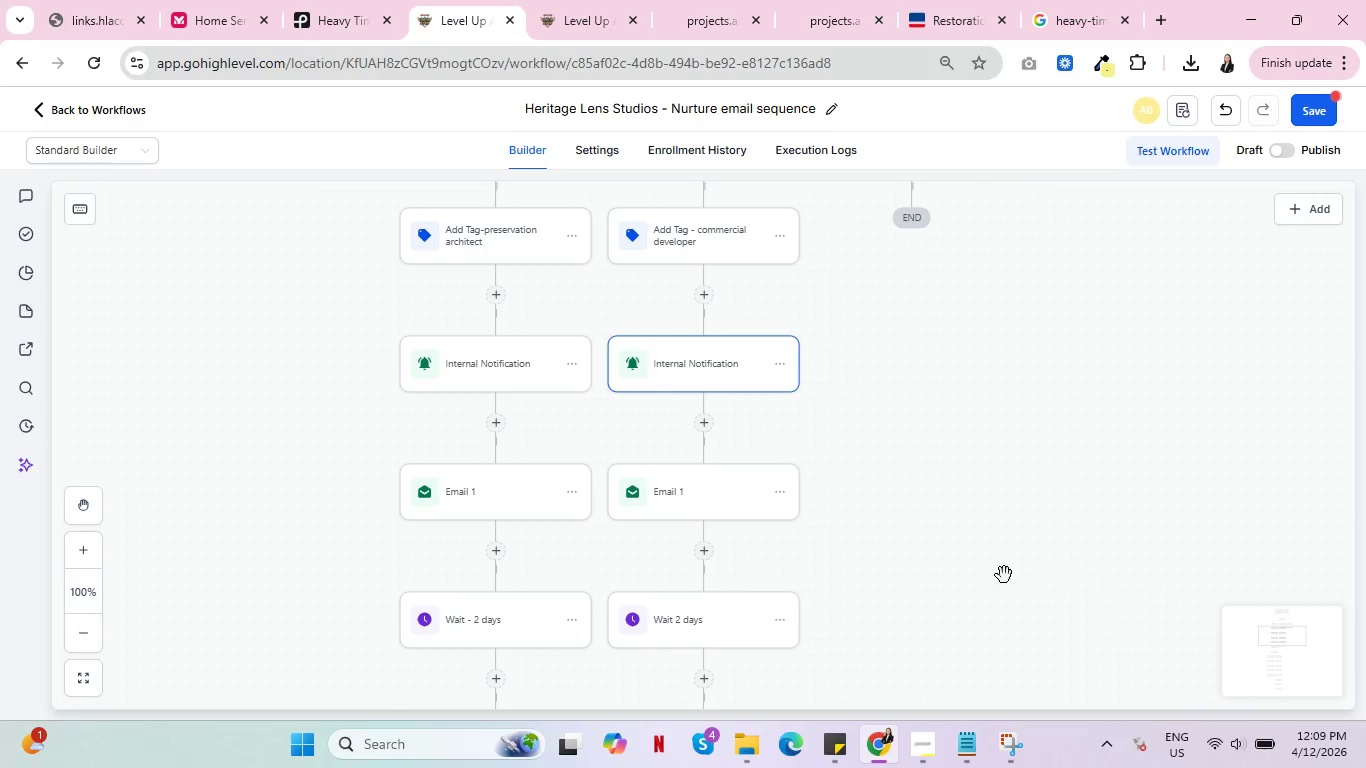 
scroll: coordinate [707, 510], scroll_direction: down, amount: 6.0
 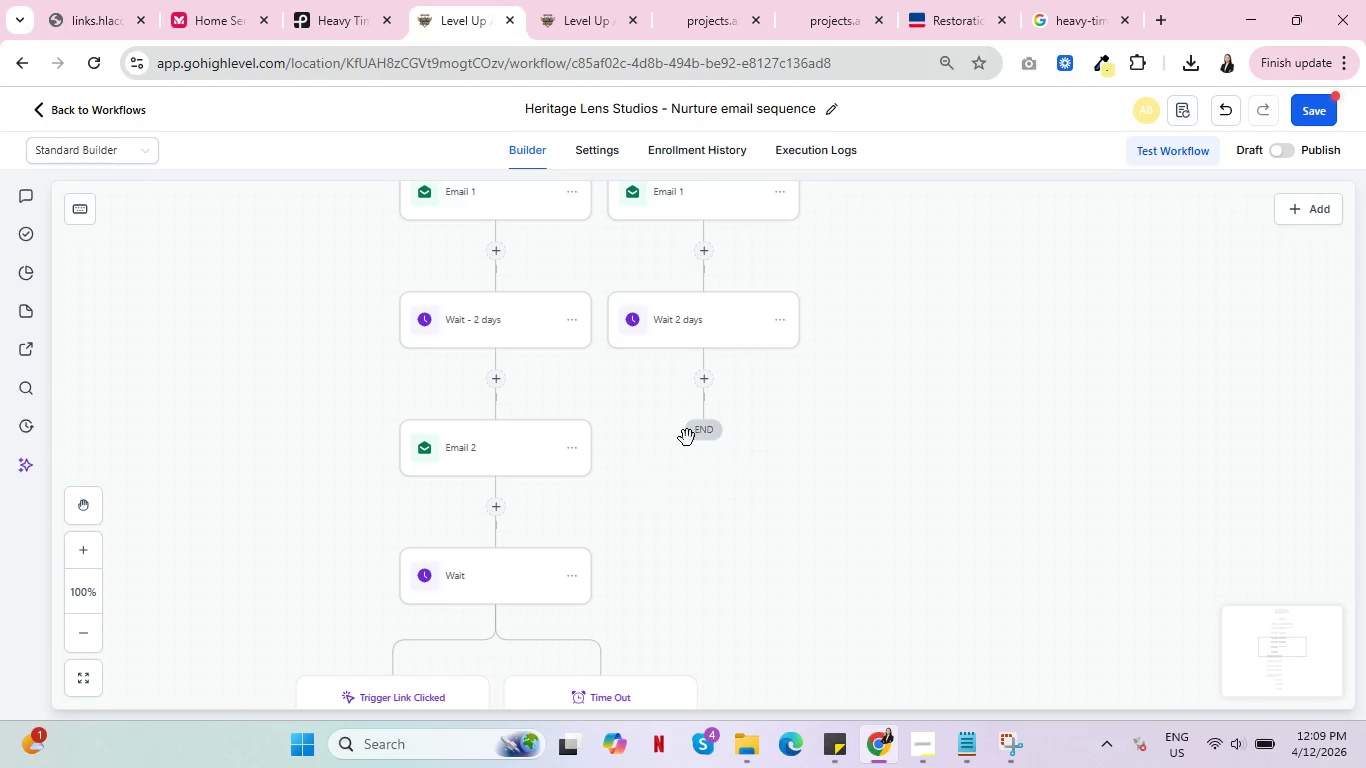 
left_click([706, 379])
 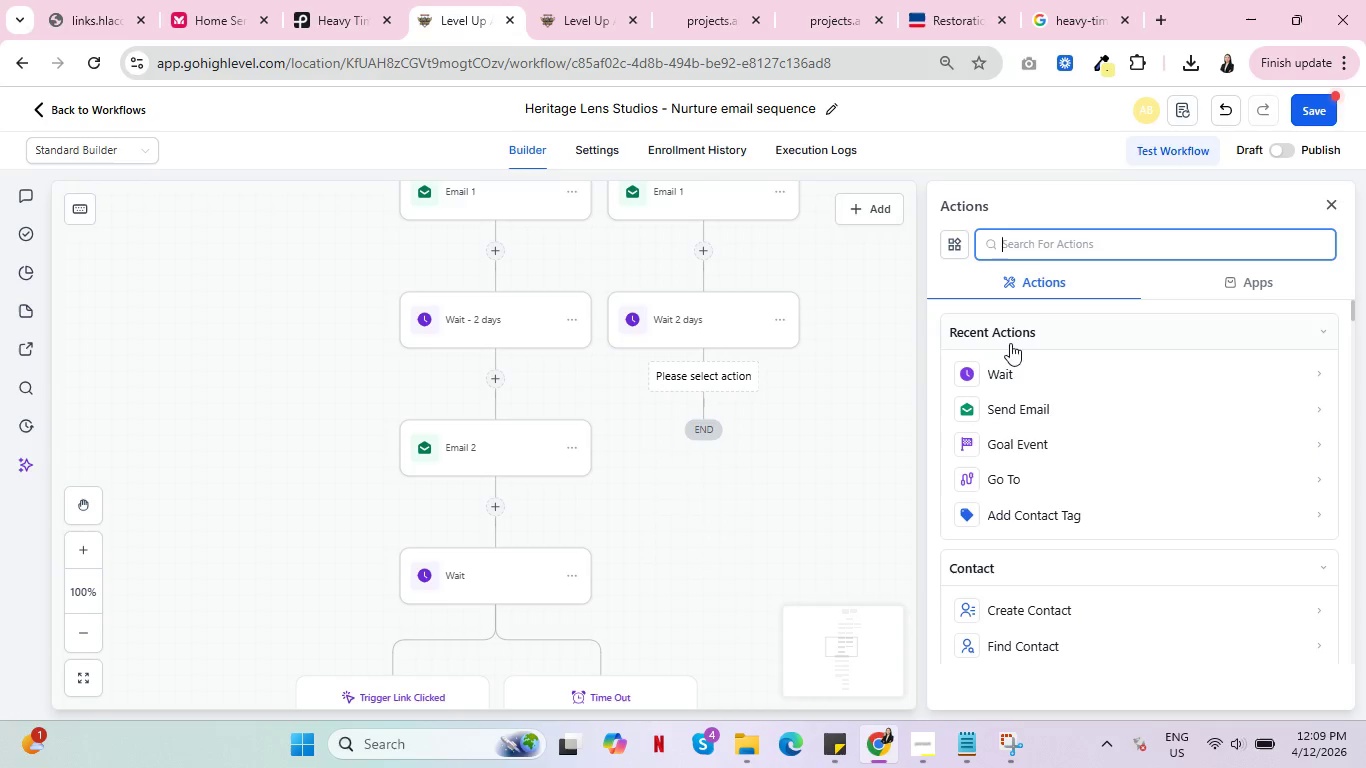 
left_click([1043, 410])
 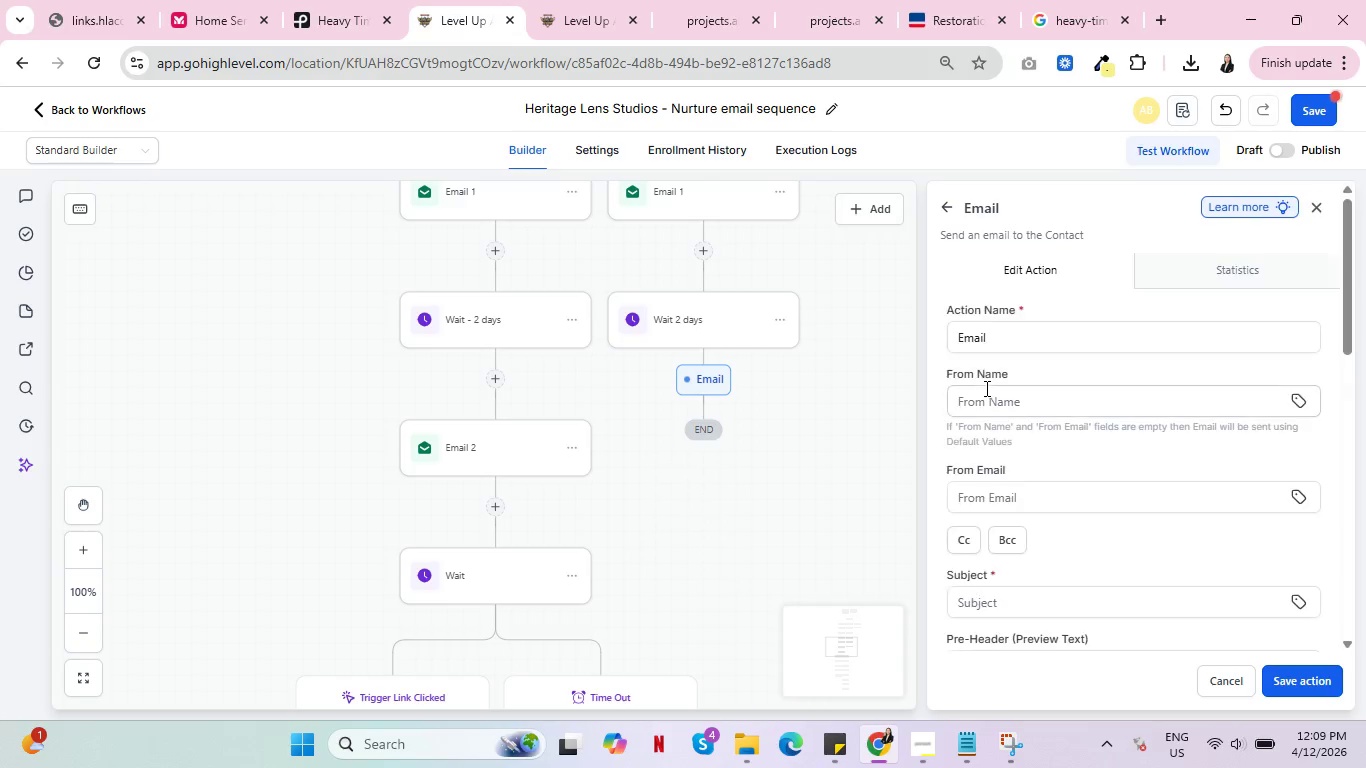 
left_click([1044, 338])
 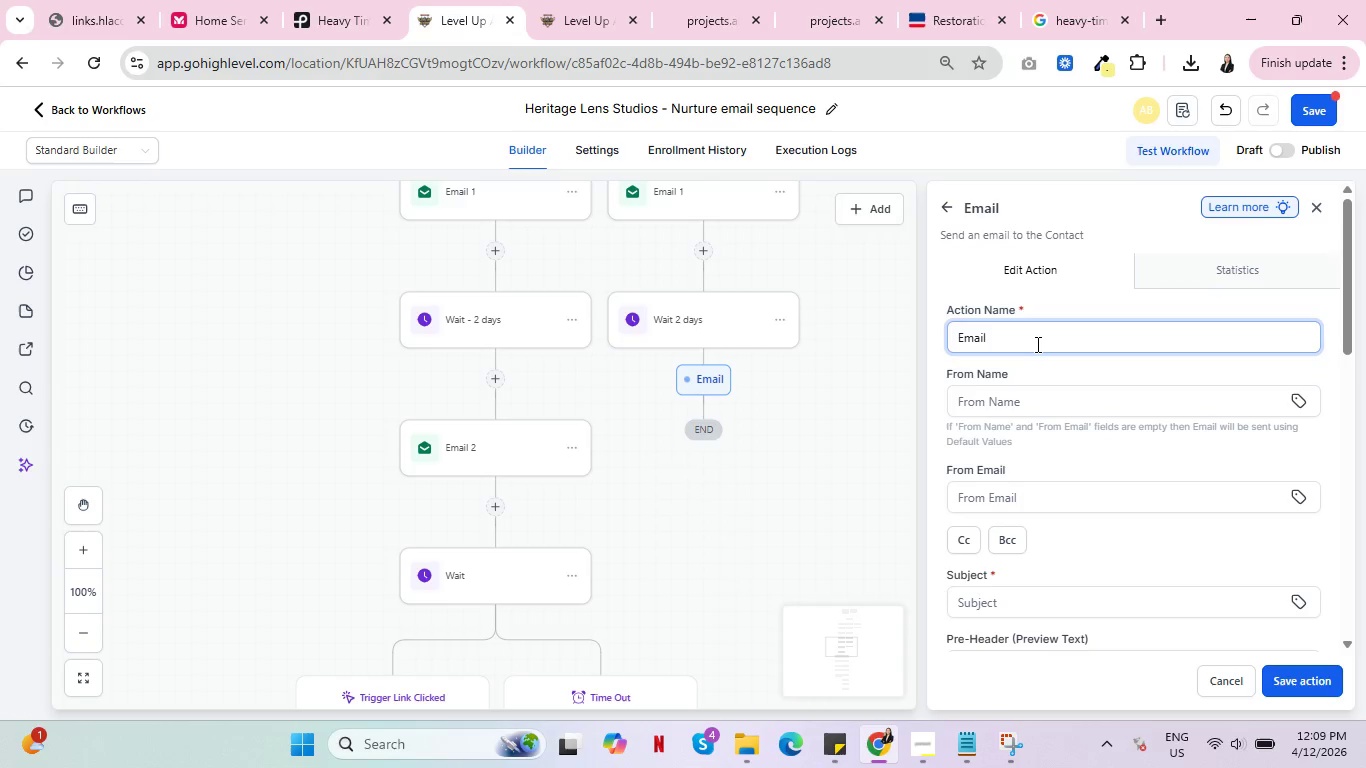 
key(Space)
 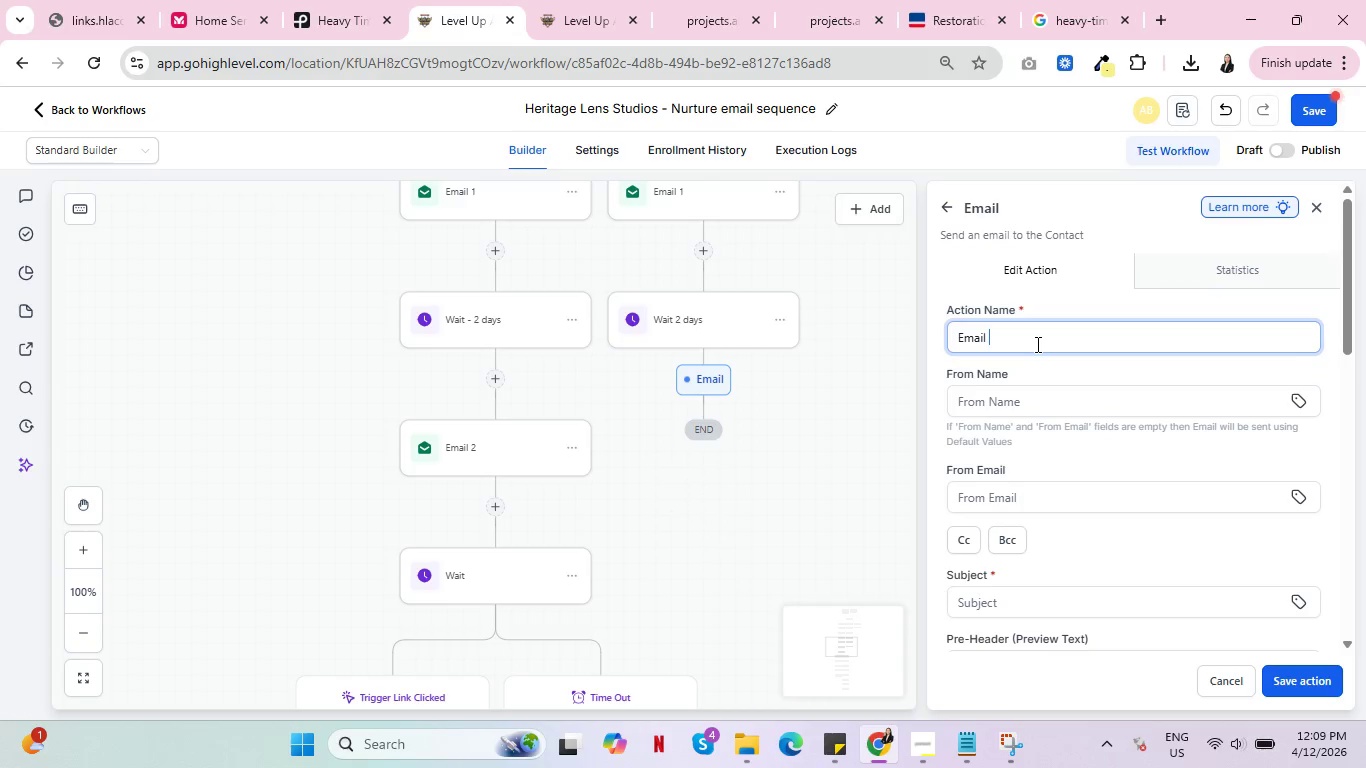 
key(2)
 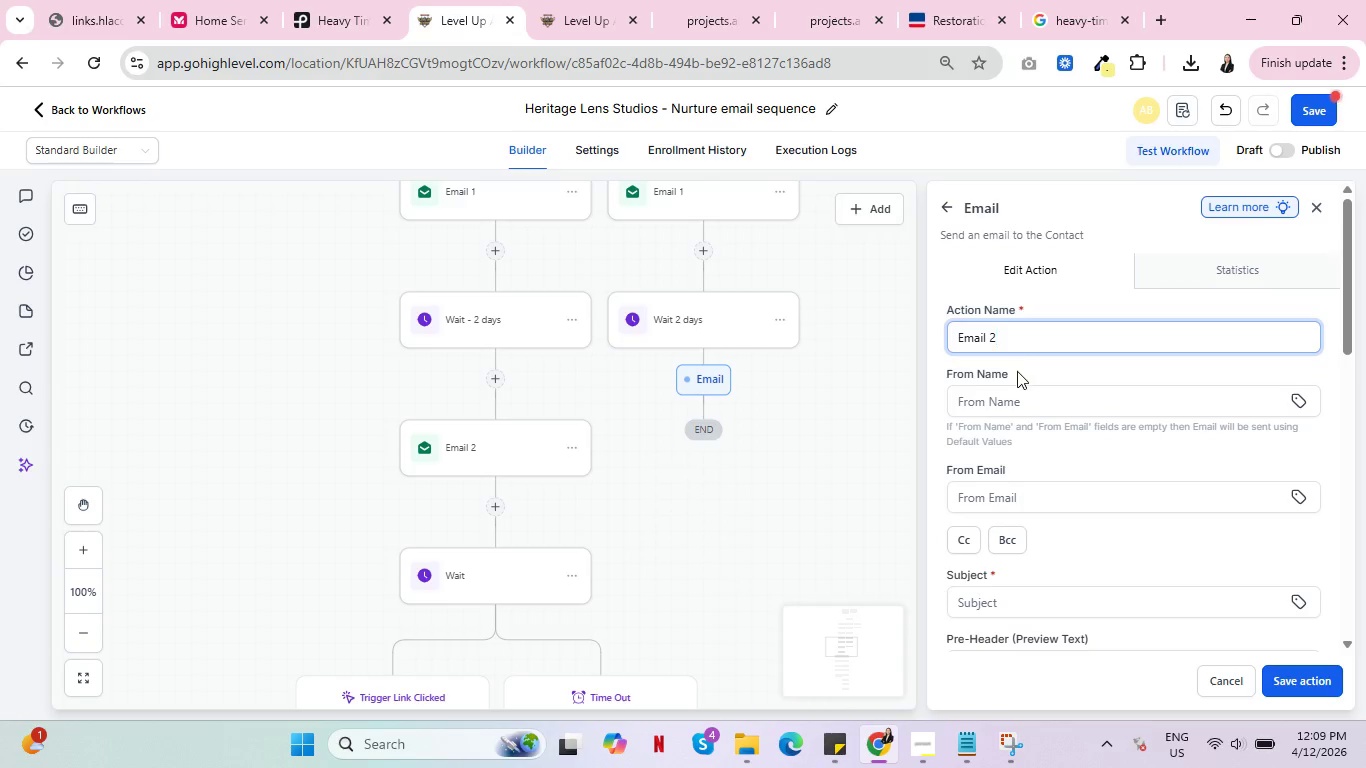 
scroll: coordinate [1064, 457], scroll_direction: down, amount: 2.0
 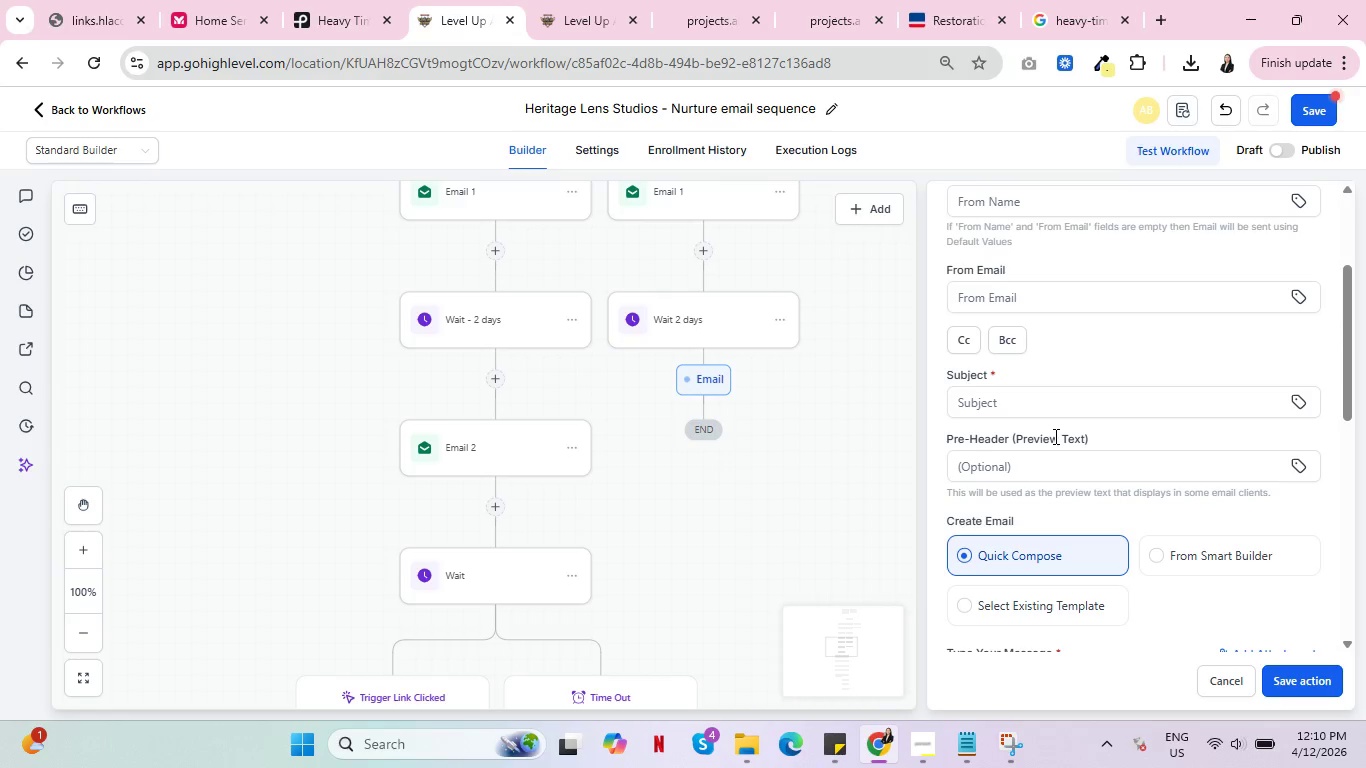 
wait(24.42)
 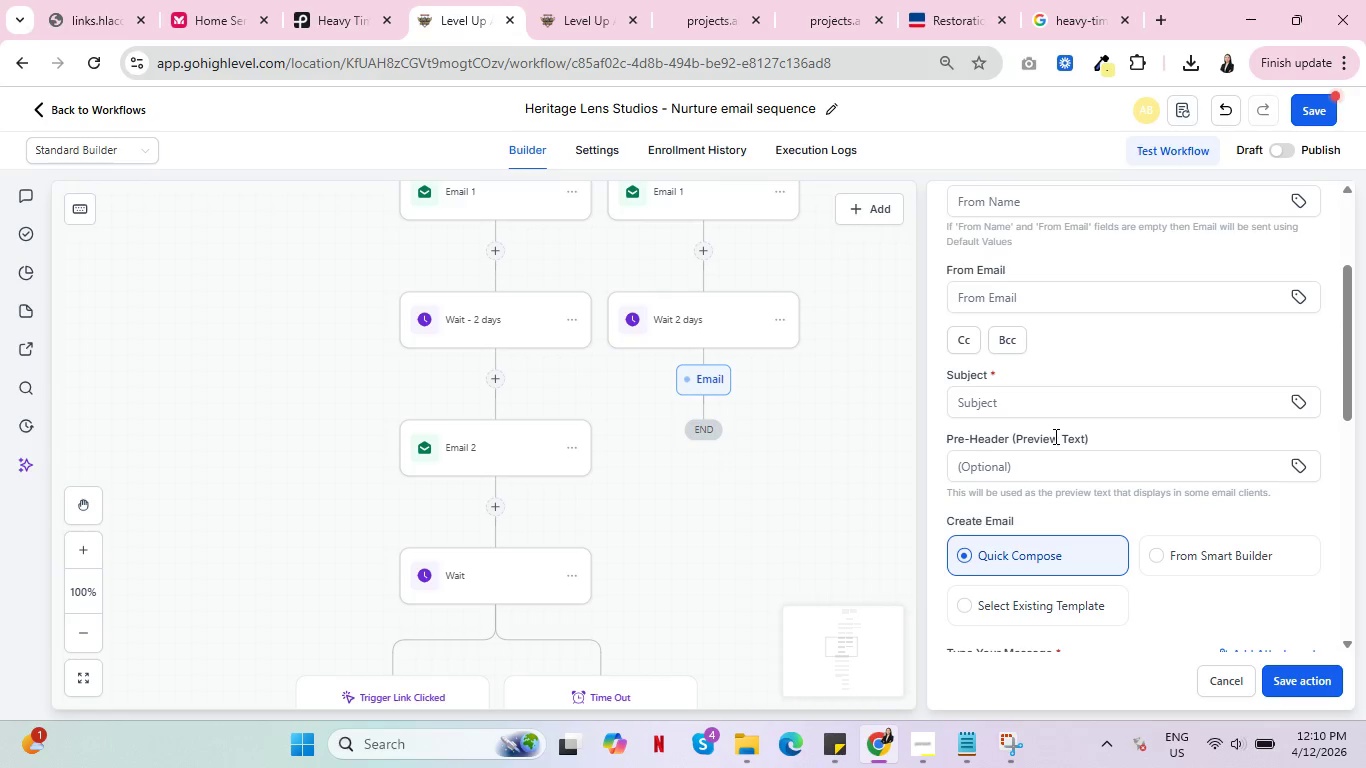 
left_click([1050, 408])
 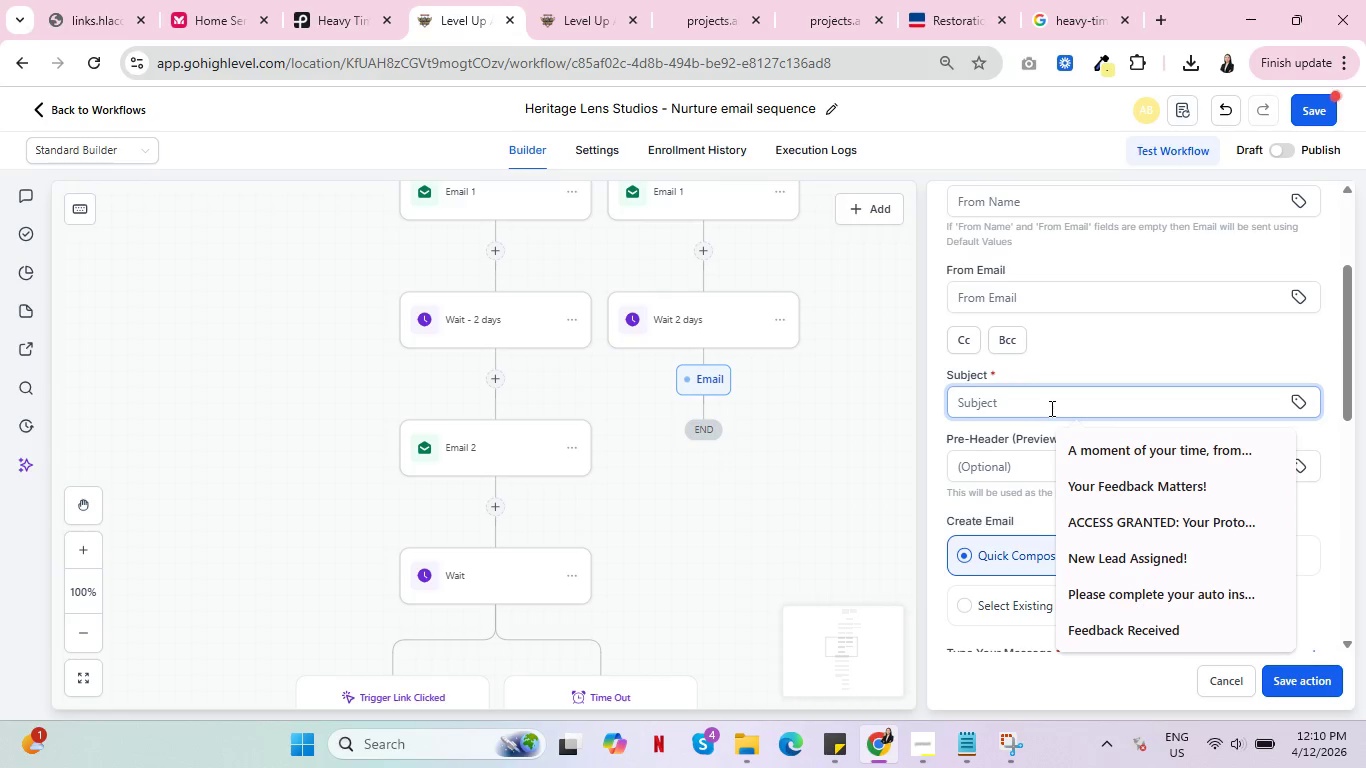 
type(Fro )
key(Backspace)
type(m Concept to Capital: )
 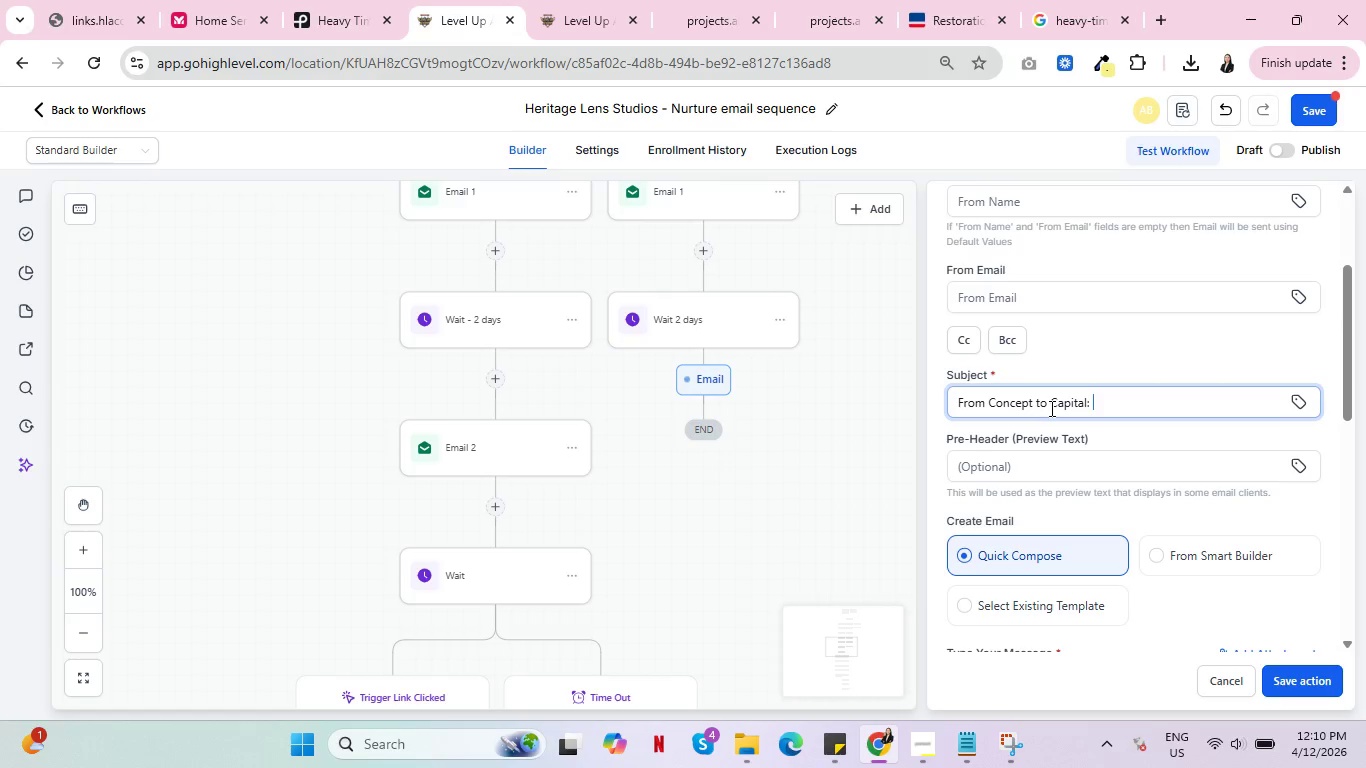 
type(Visualizing Your Project's Investment Potet)
key(Backspace)
type(ntial)
 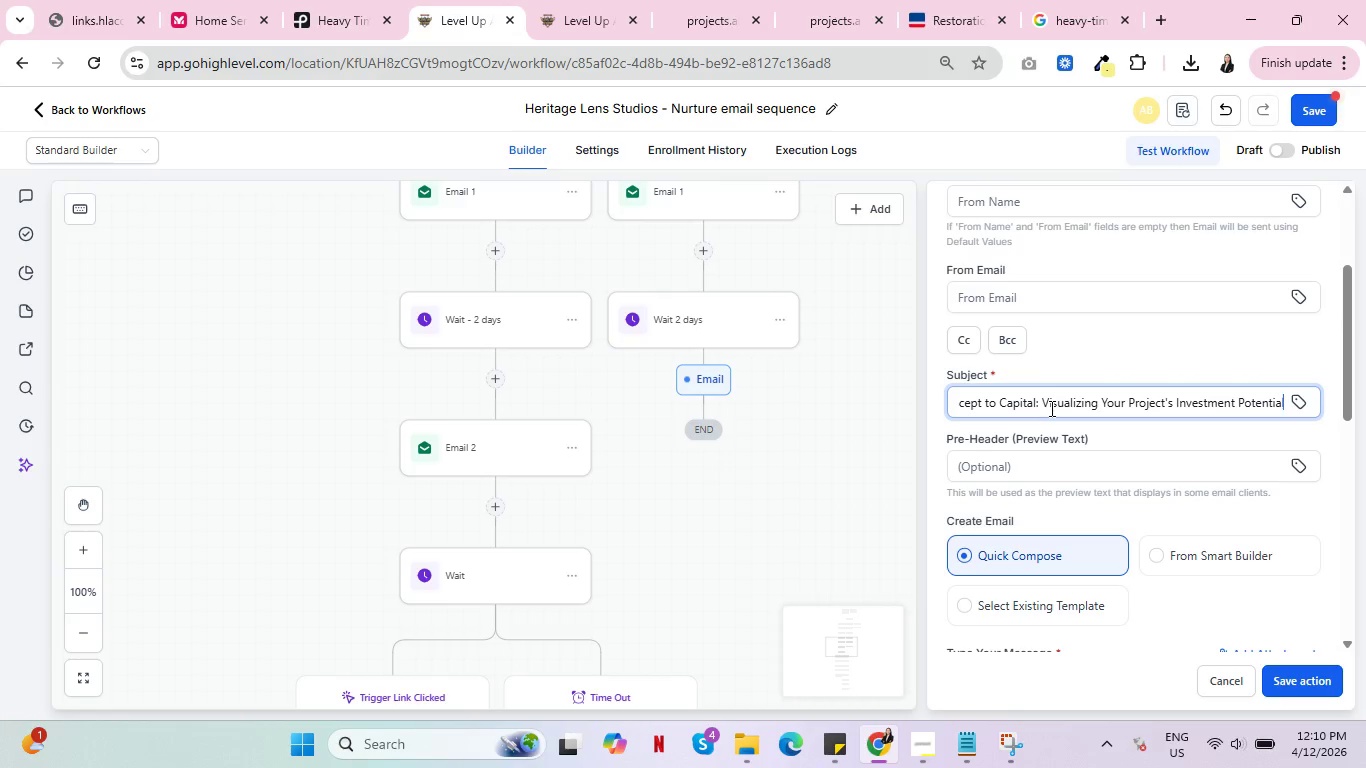 
scroll: coordinate [1059, 487], scroll_direction: down, amount: 4.0
 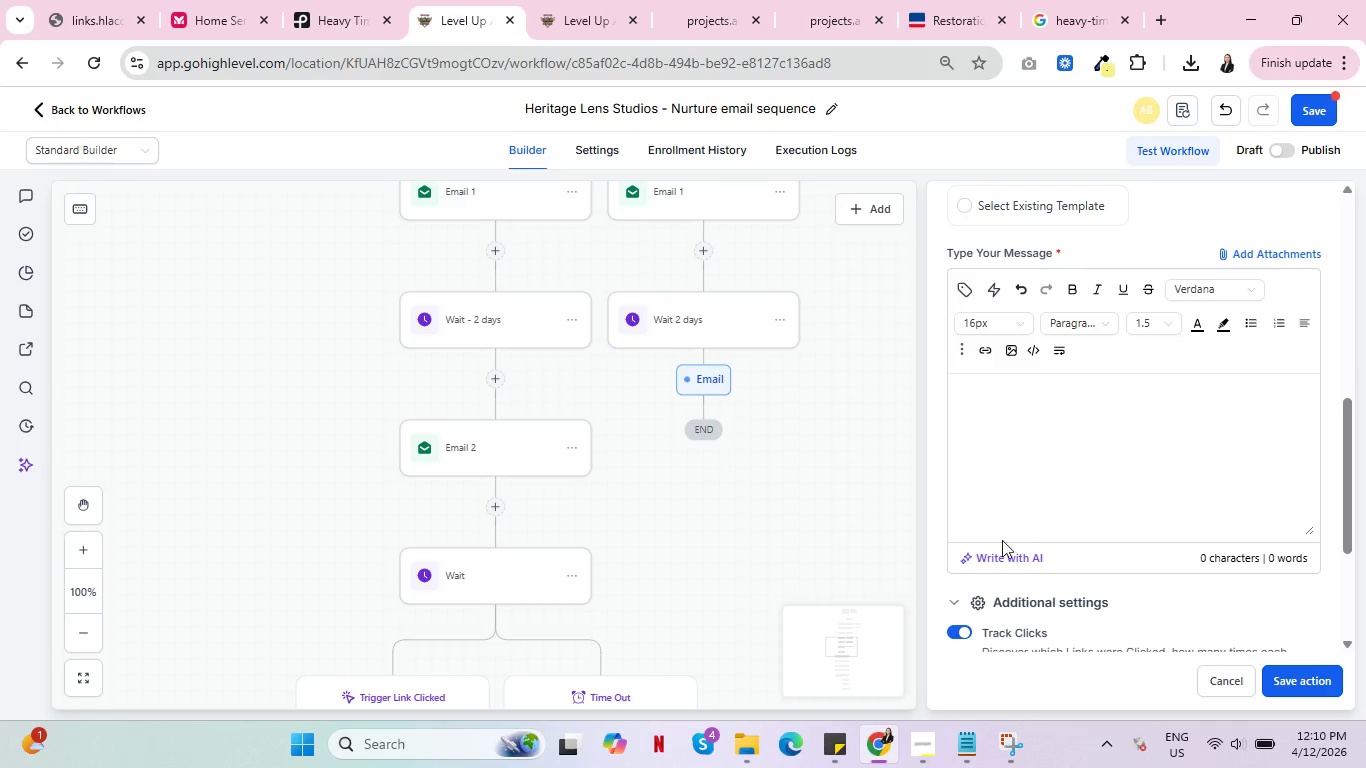 
scroll: coordinate [1049, 522], scroll_direction: up, amount: 2.0
 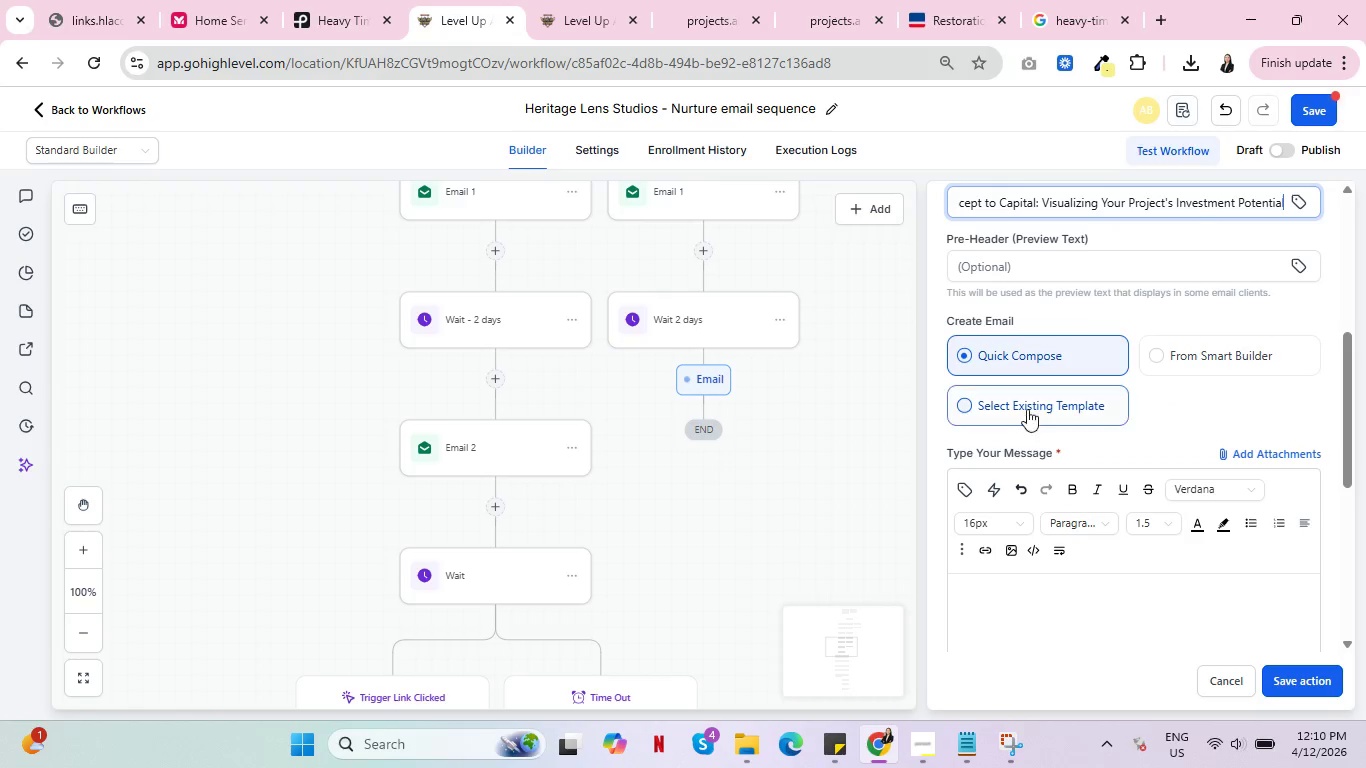 
left_click([1027, 409])
 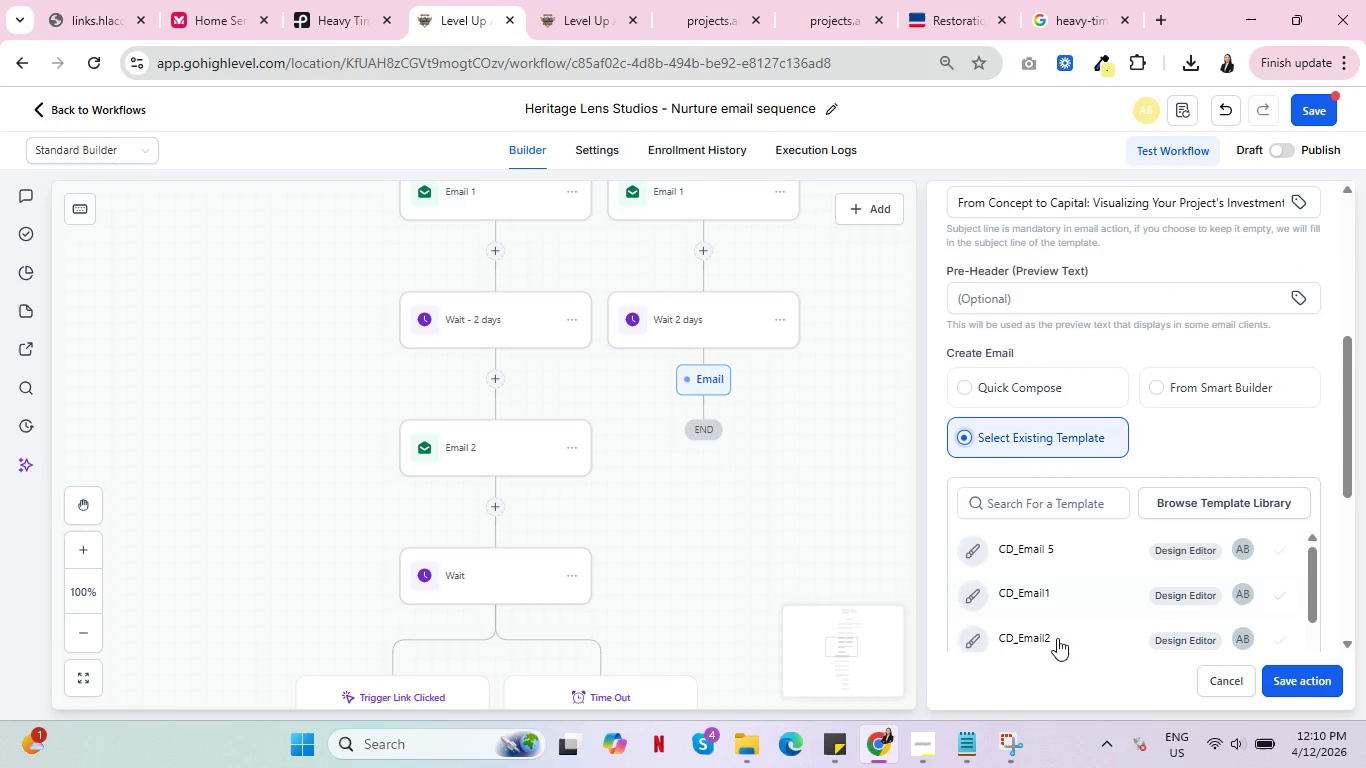 
left_click([1050, 636])
 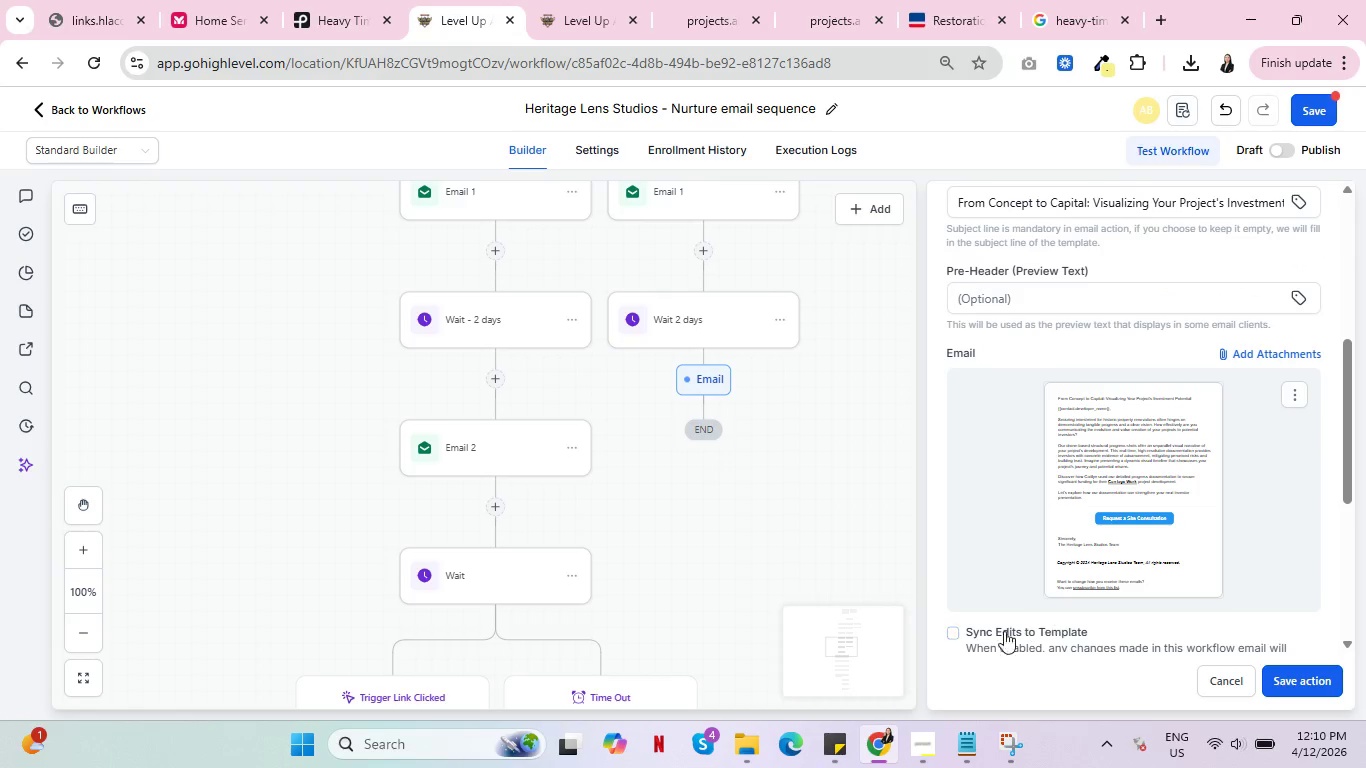 
left_click([951, 634])
 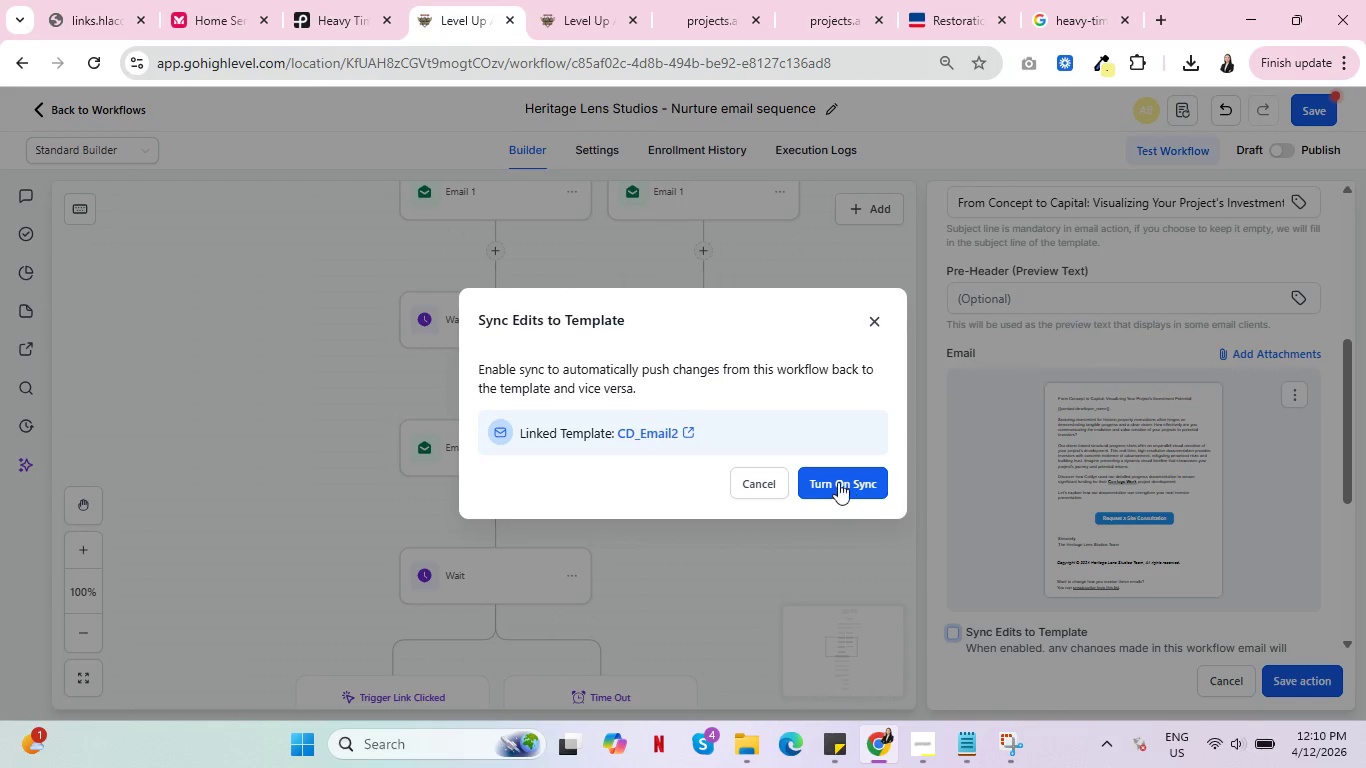 
left_click([835, 479])
 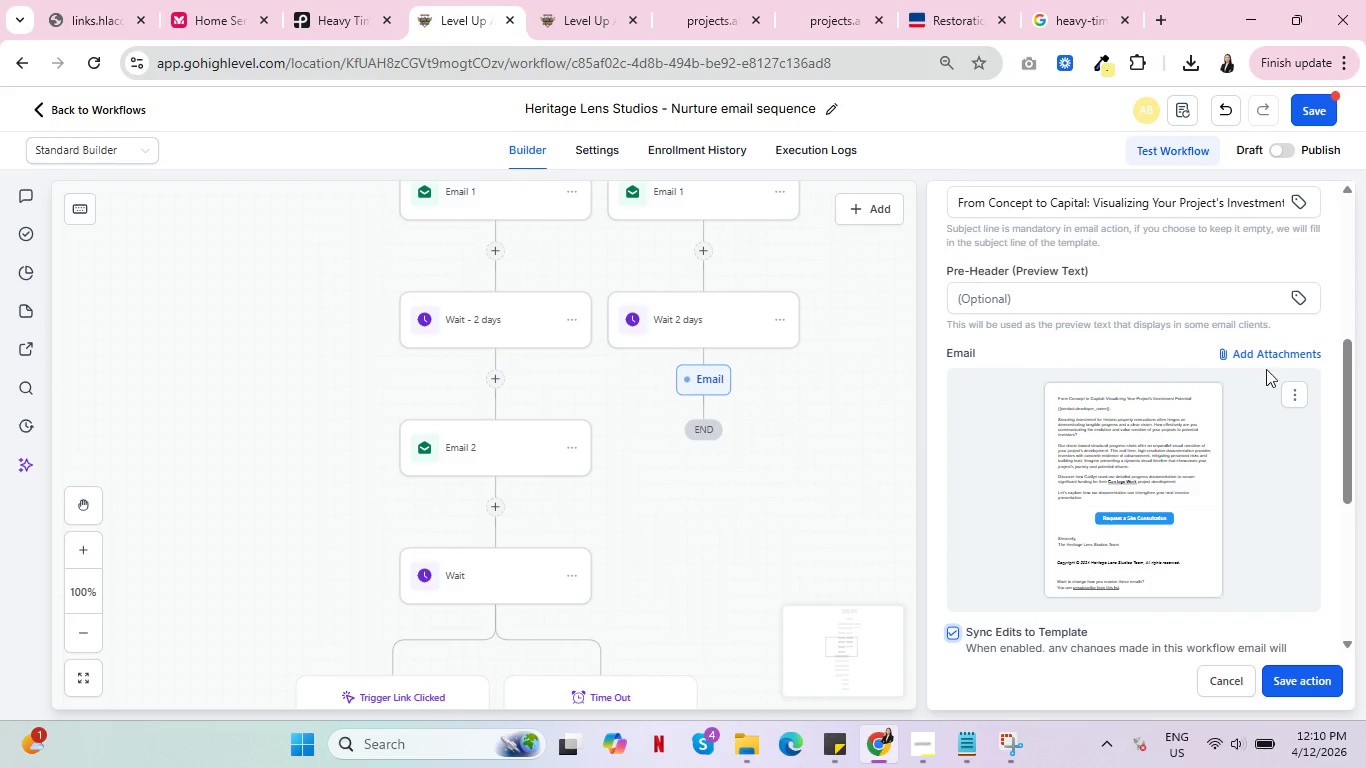 
scroll: coordinate [1246, 534], scroll_direction: down, amount: 1.0
 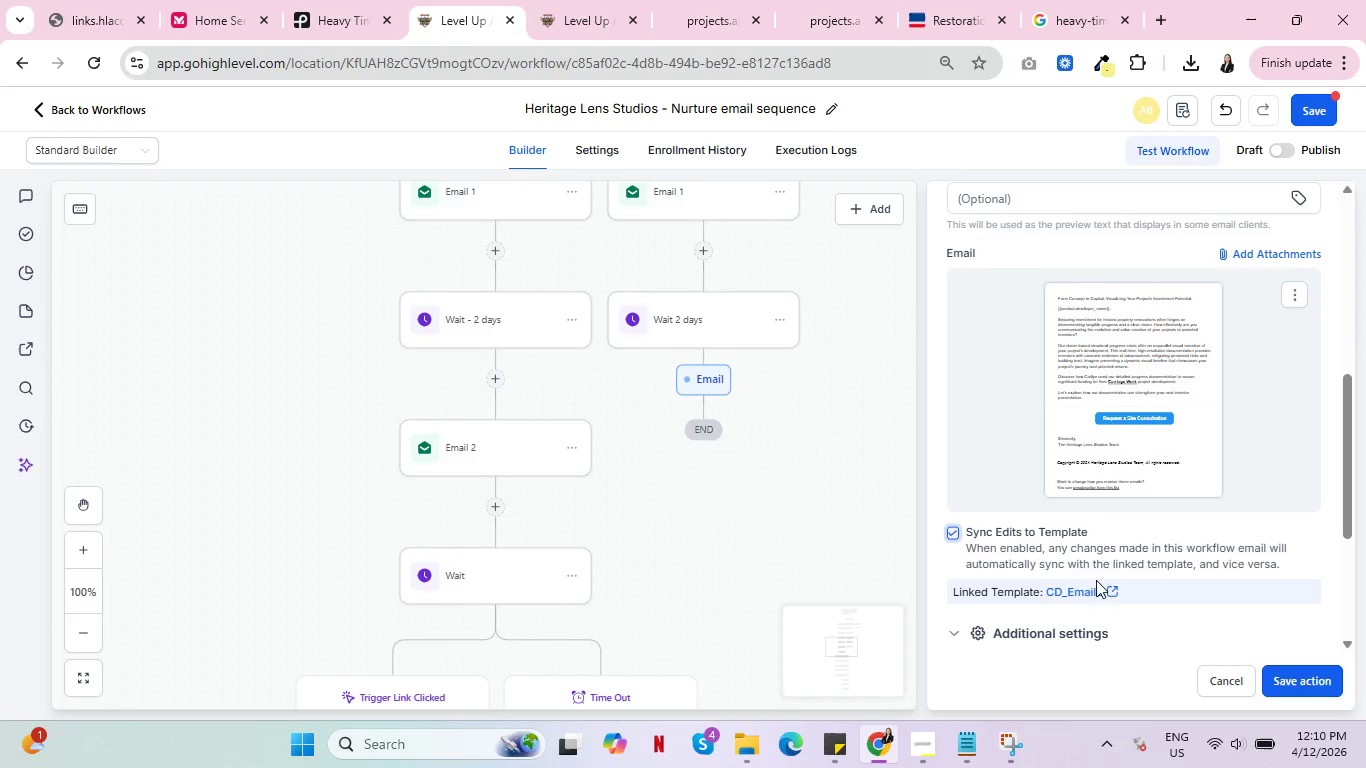 
left_click([1109, 589])
 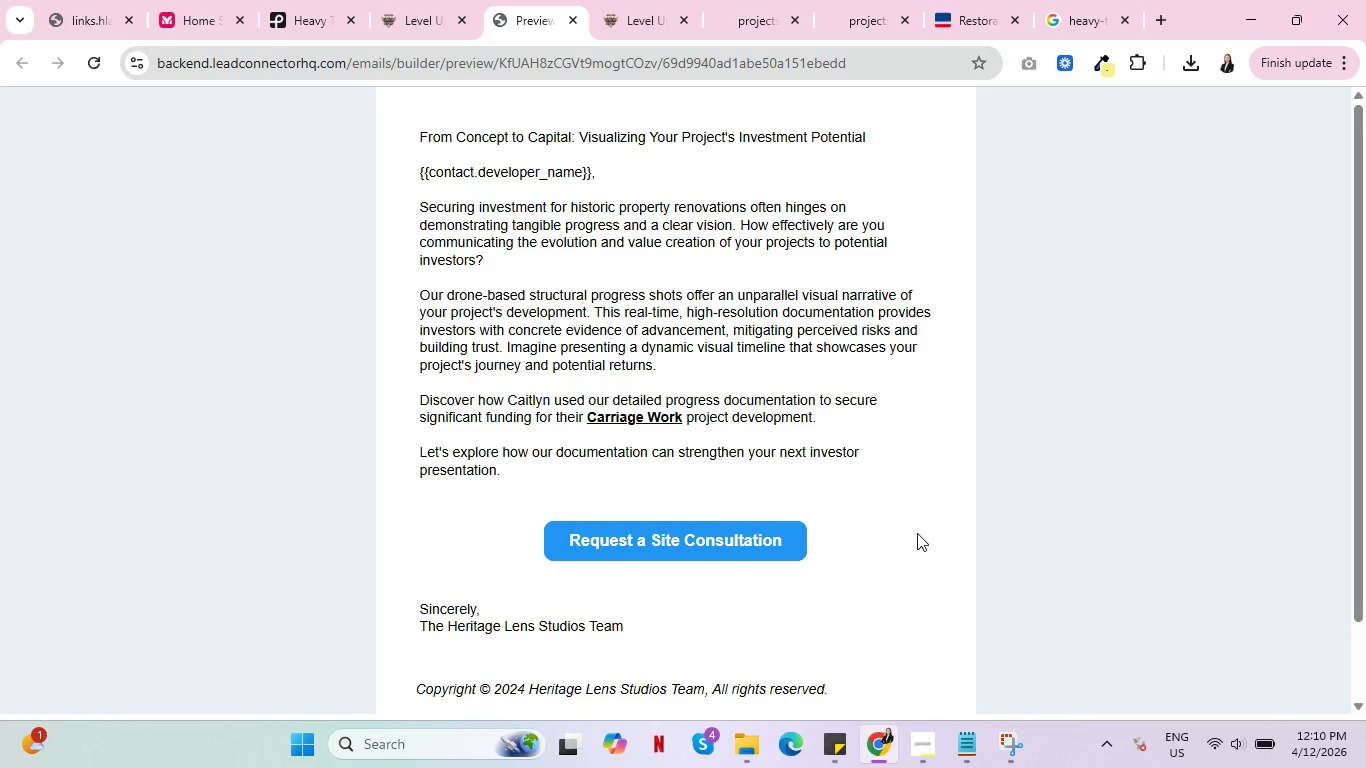 
wait(5.64)
 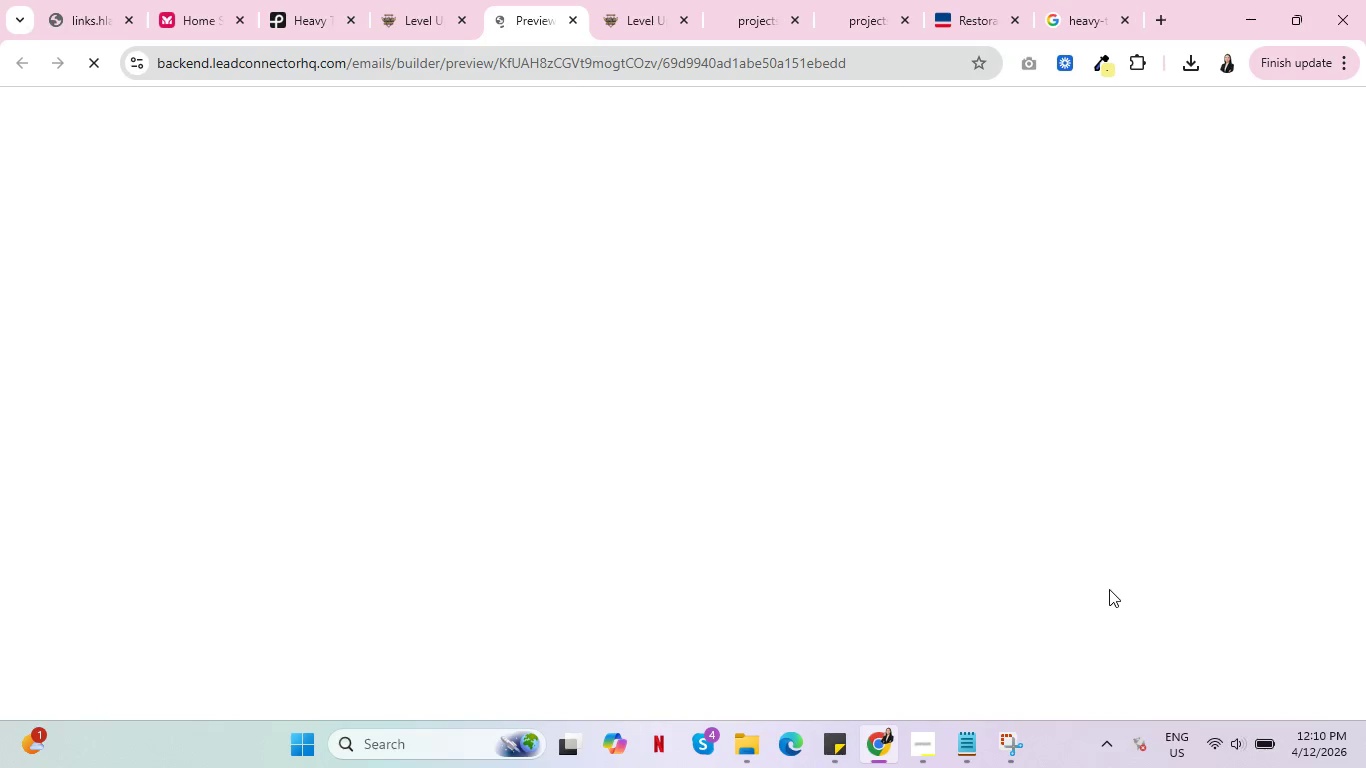 
left_click([571, 12])
 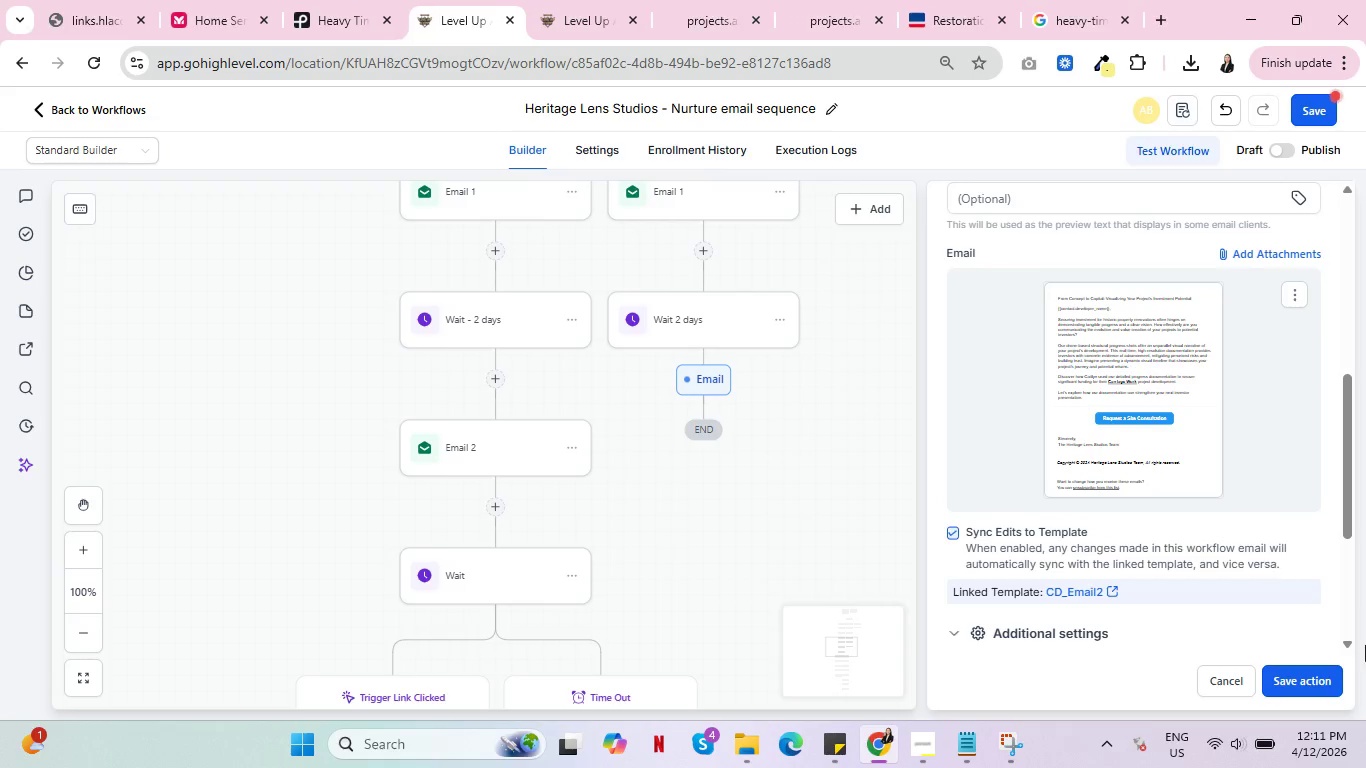 
left_click([1301, 675])
 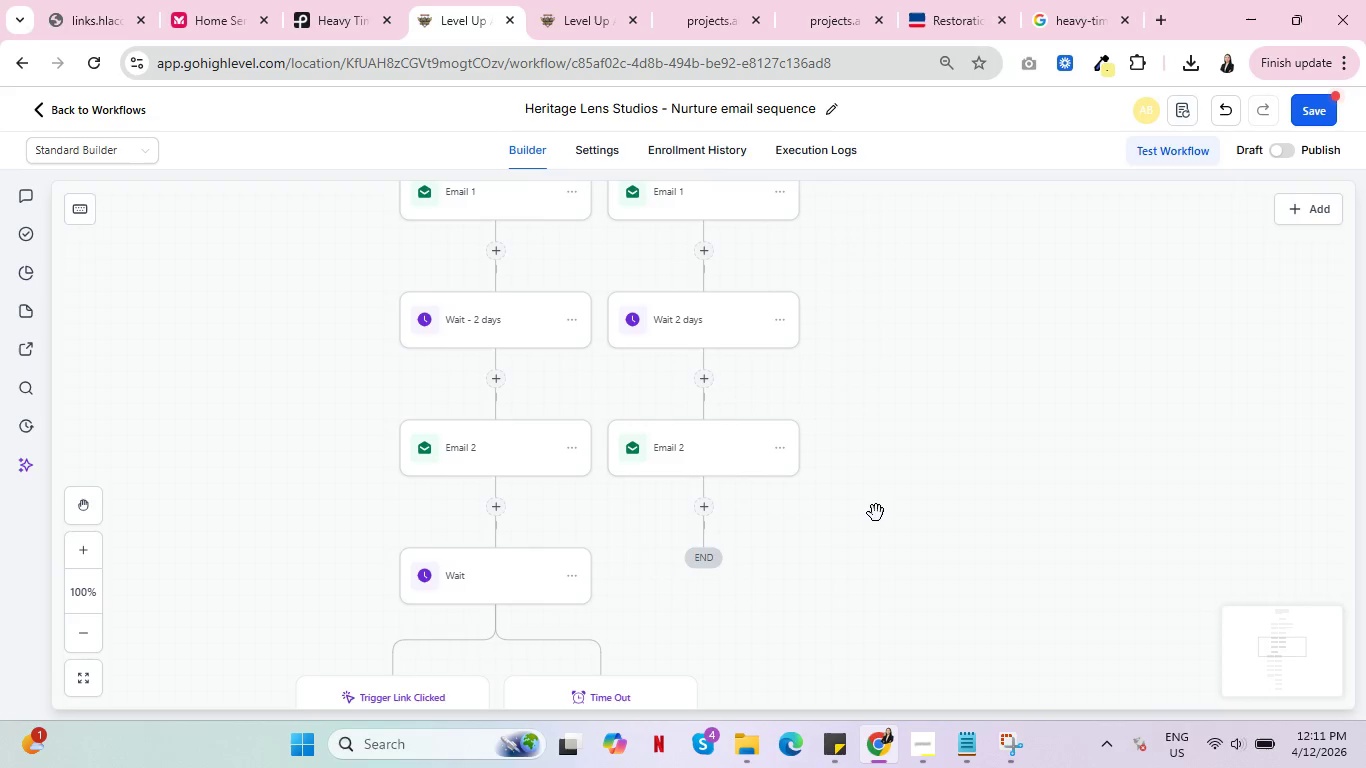 
scroll: coordinate [876, 513], scroll_direction: down, amount: 1.0
 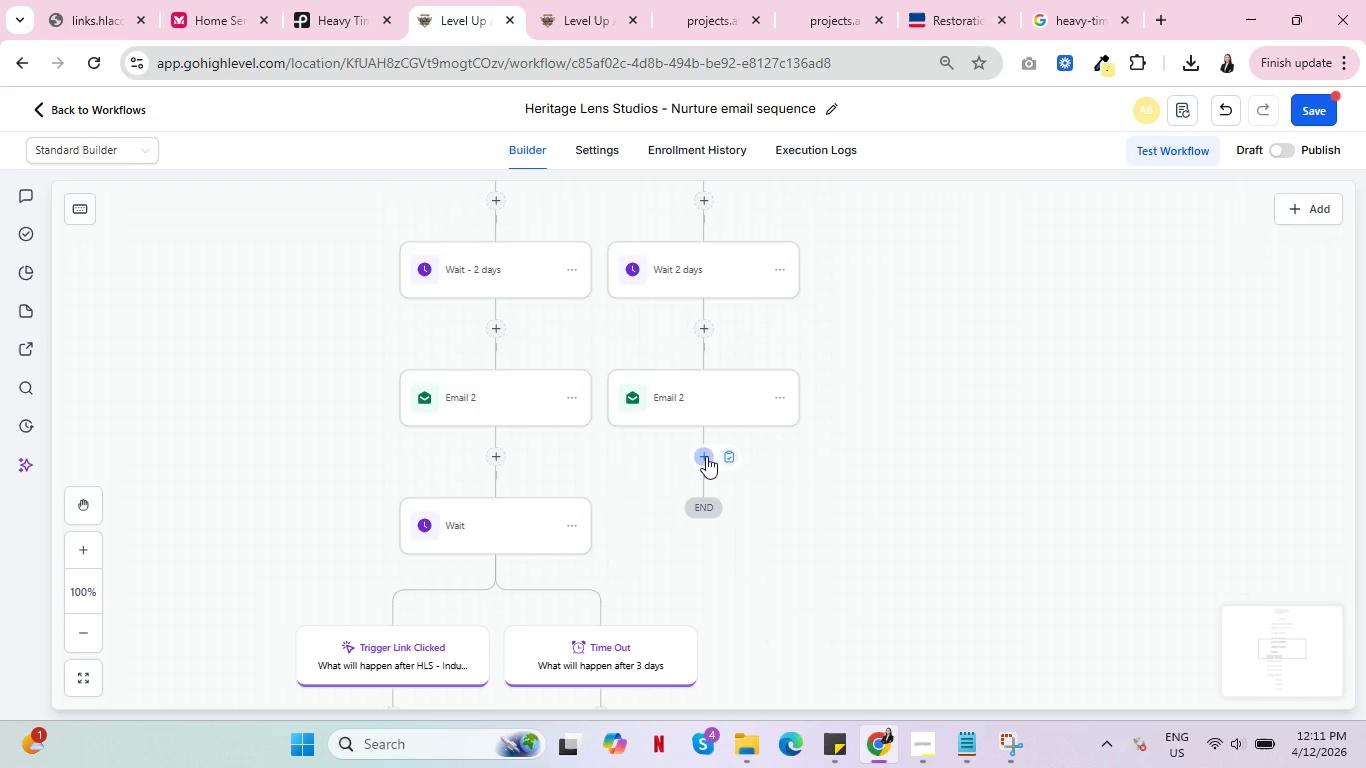 
left_click([704, 457])
 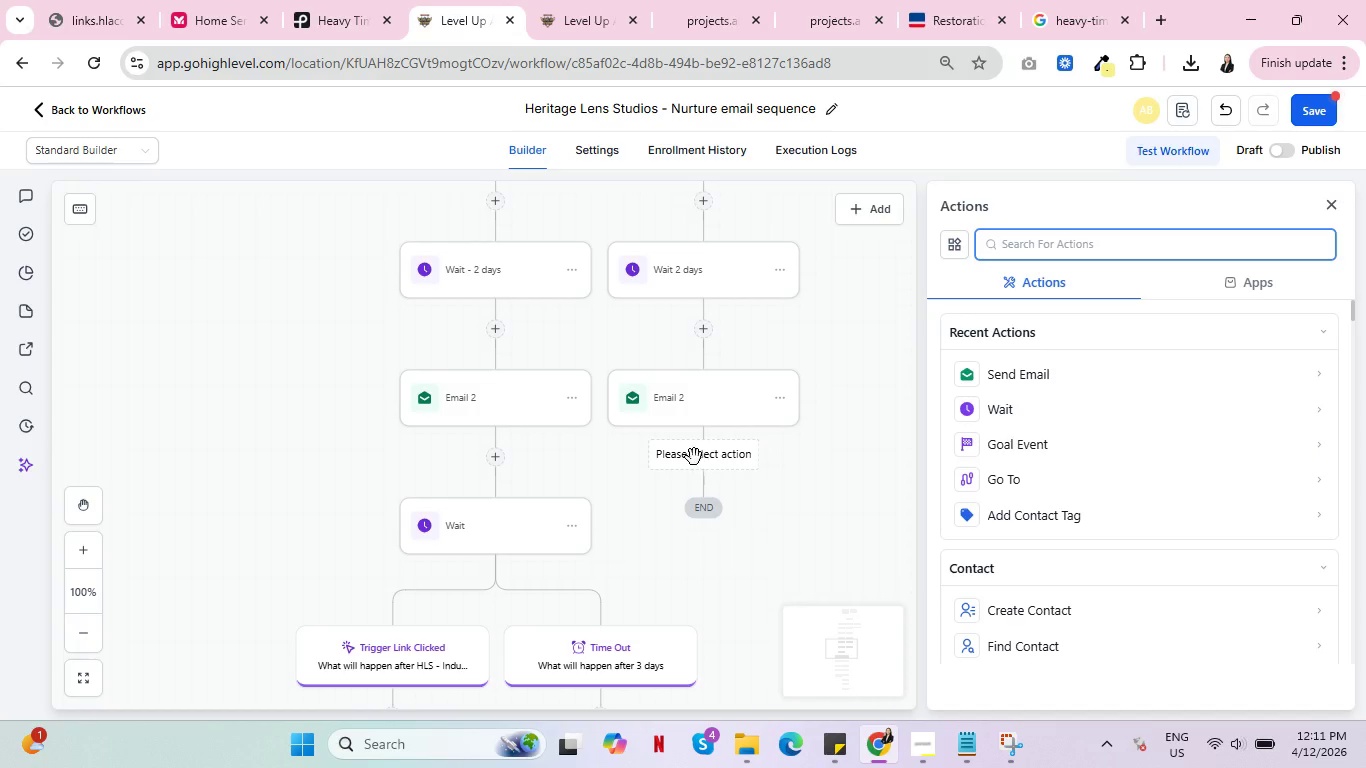 
left_click([673, 414])
 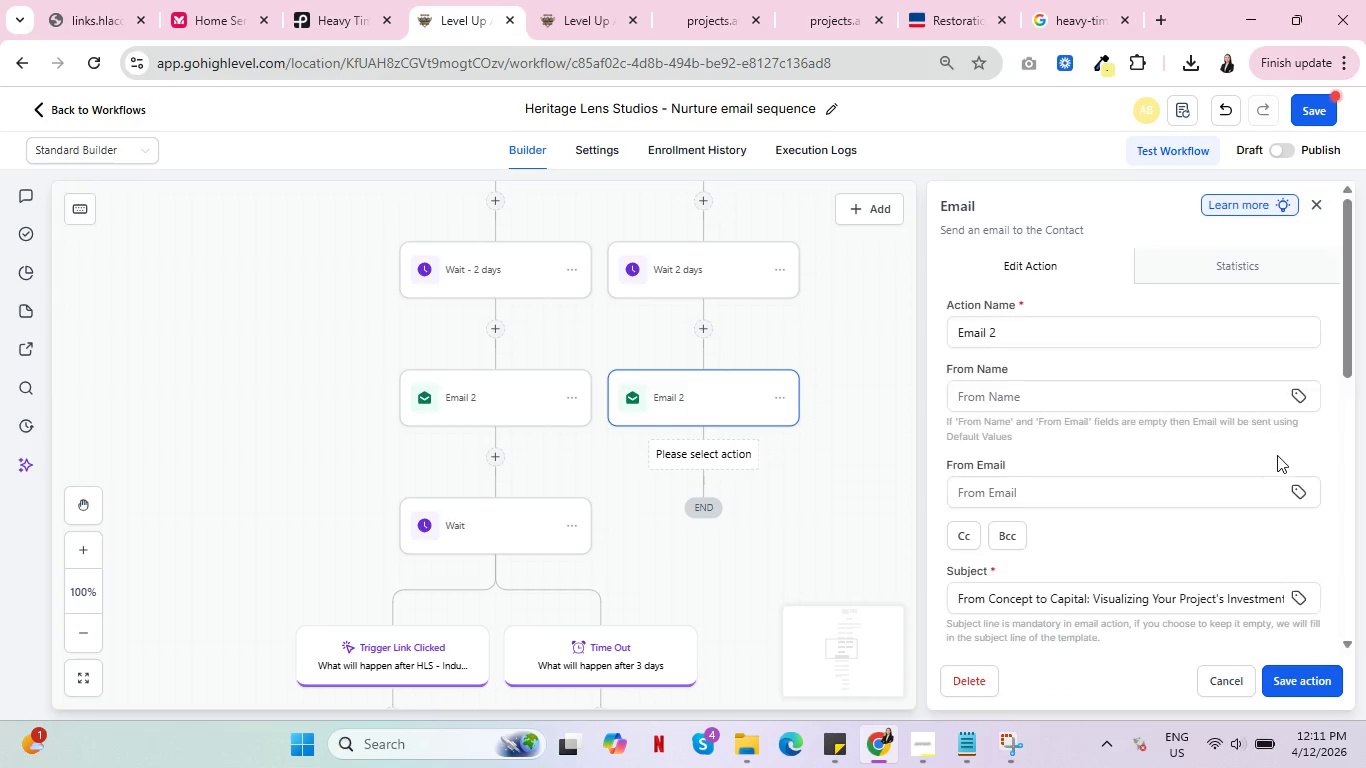 
scroll: coordinate [1268, 463], scroll_direction: down, amount: 6.0
 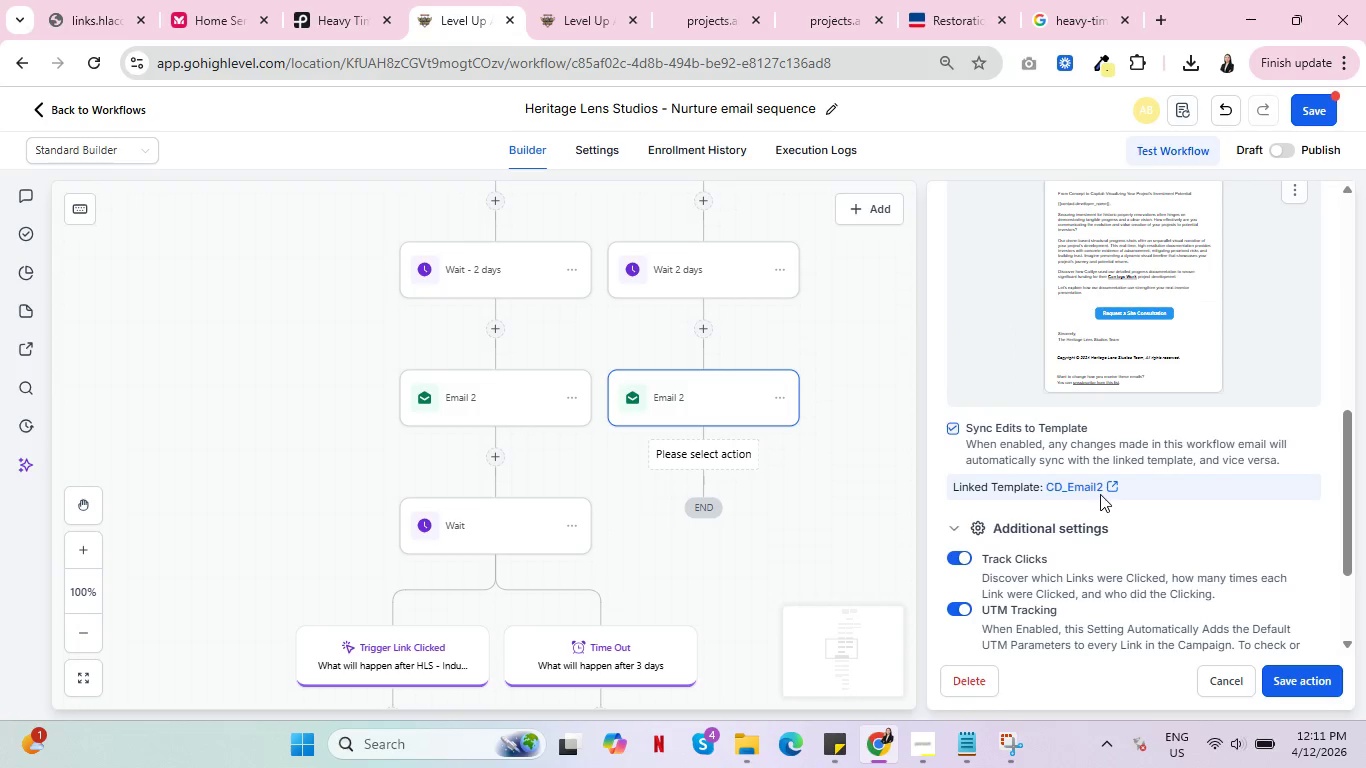 
left_click([1113, 485])
 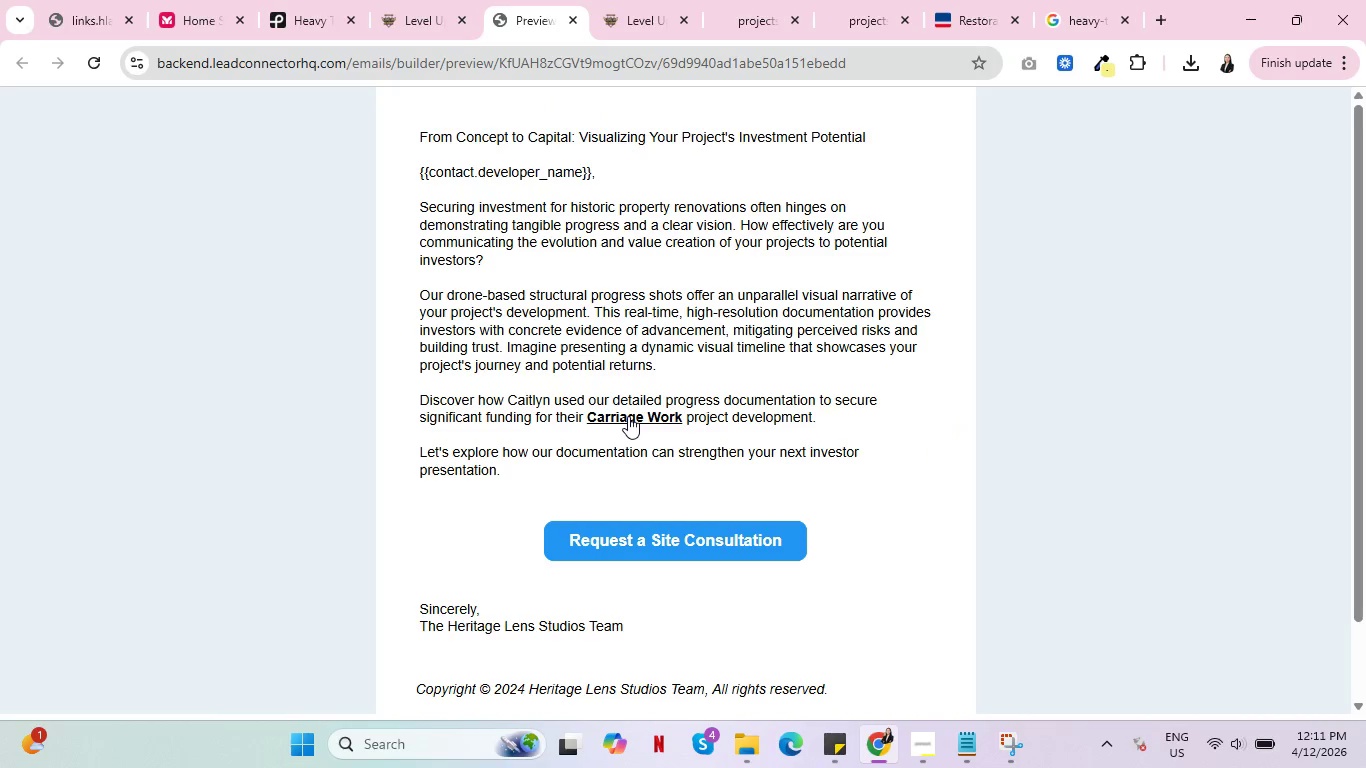 
left_click([628, 416])
 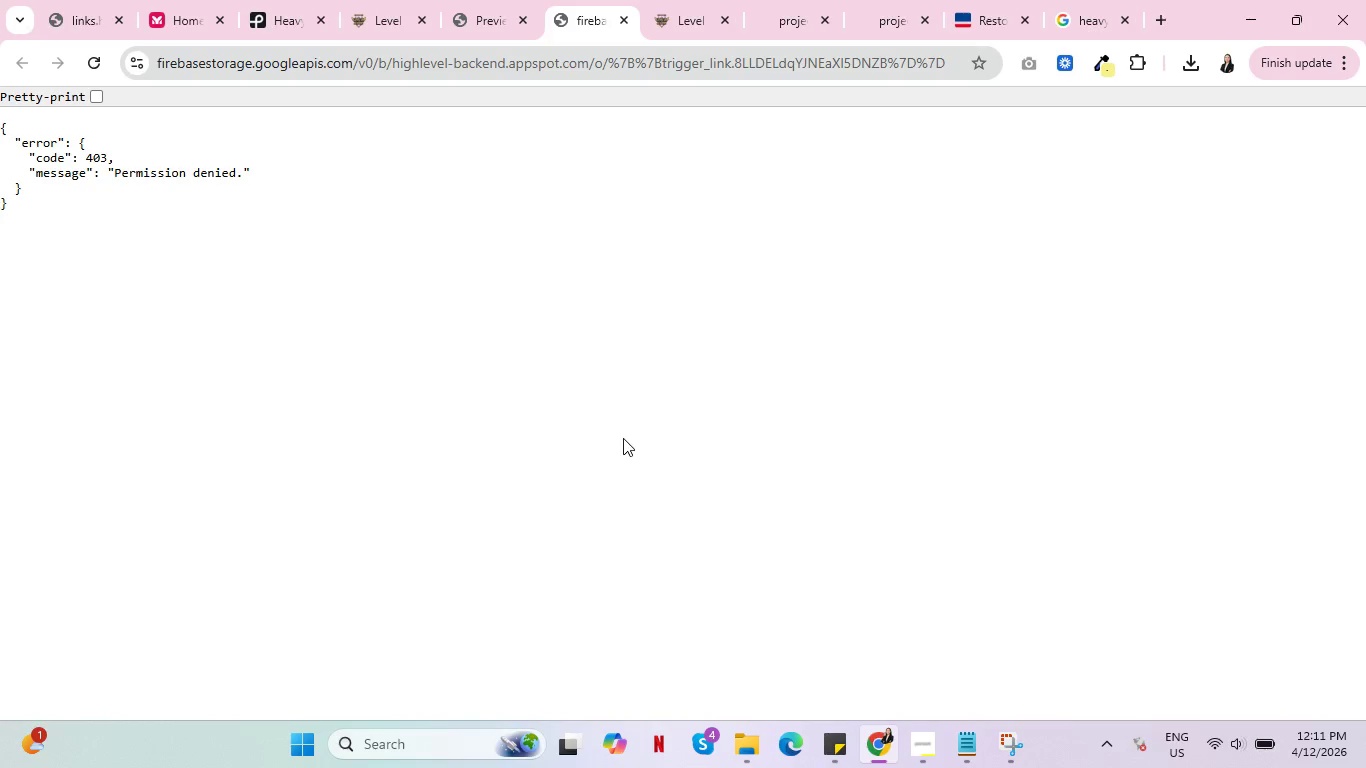 
wait(5.64)
 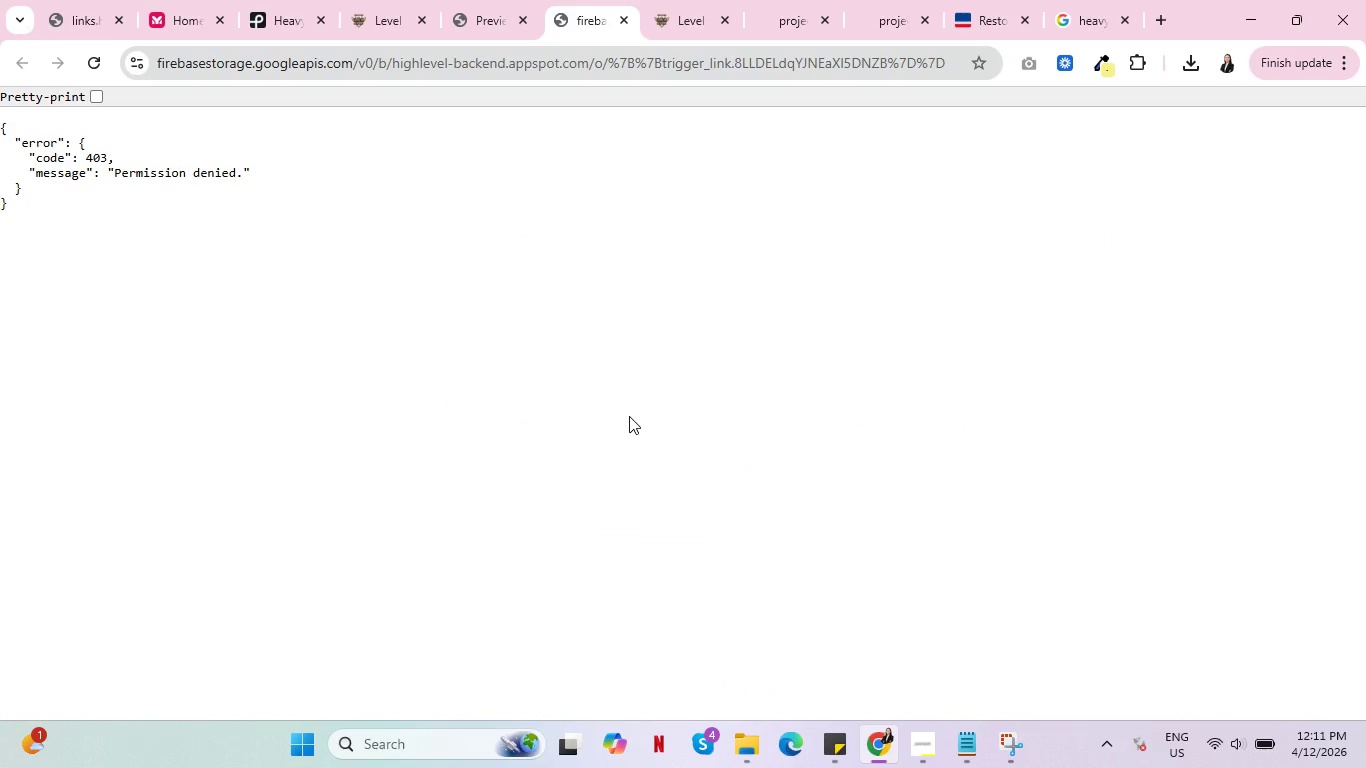 
left_click([623, 16])
 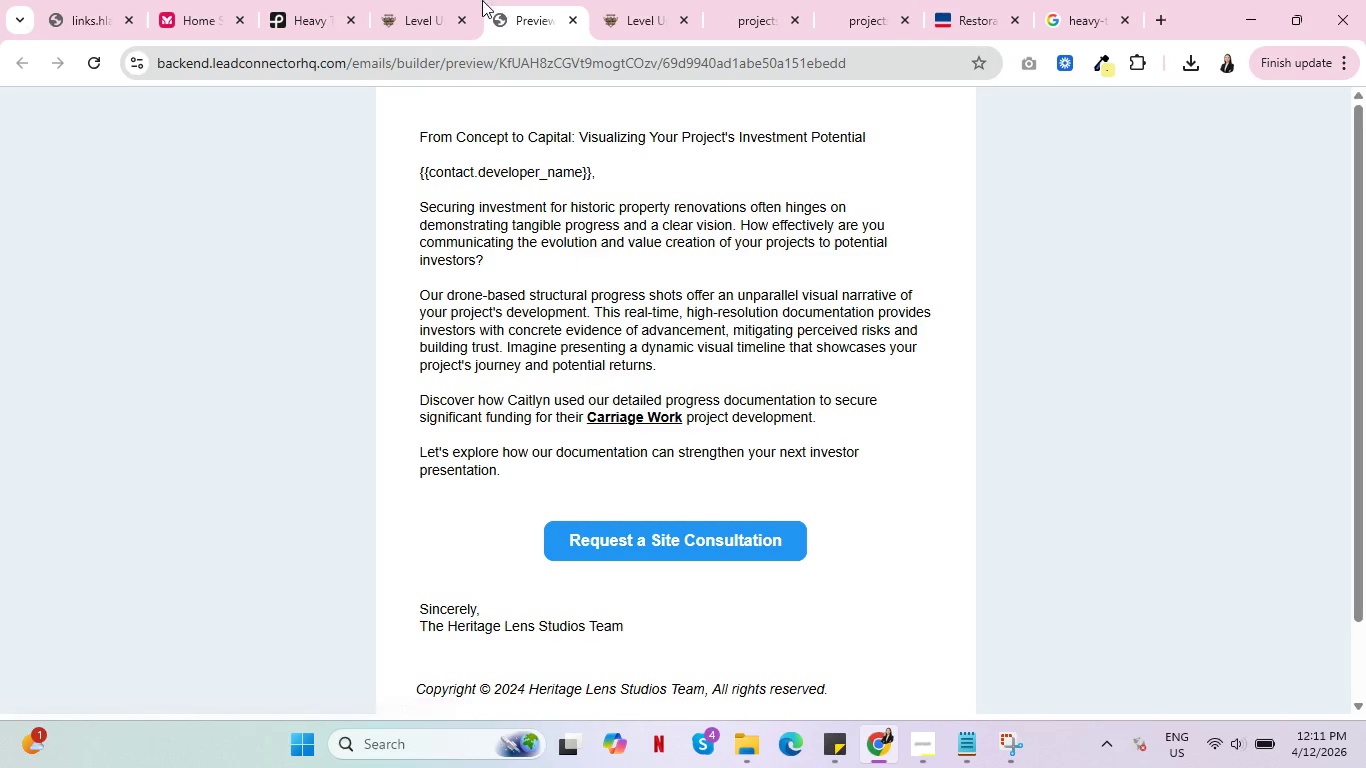 
double_click([531, 0])
 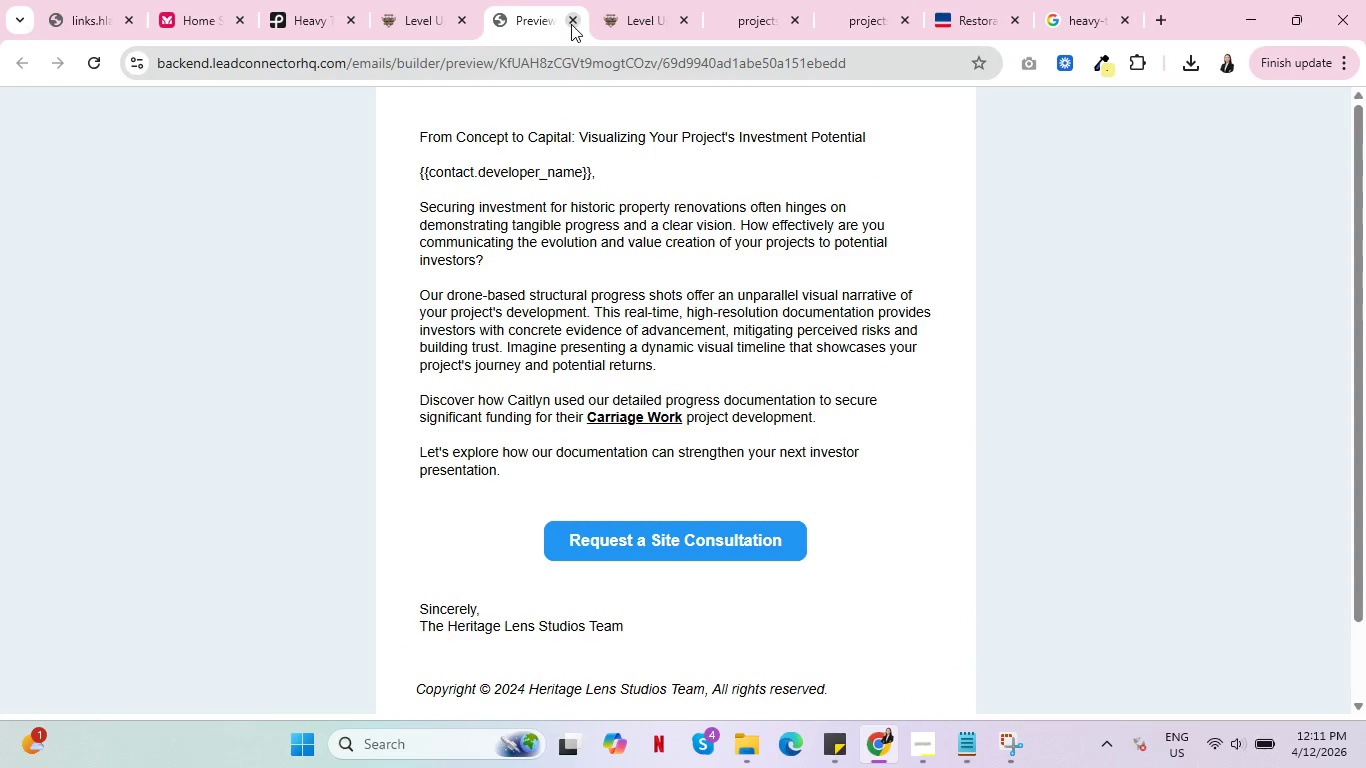 
left_click([571, 24])
 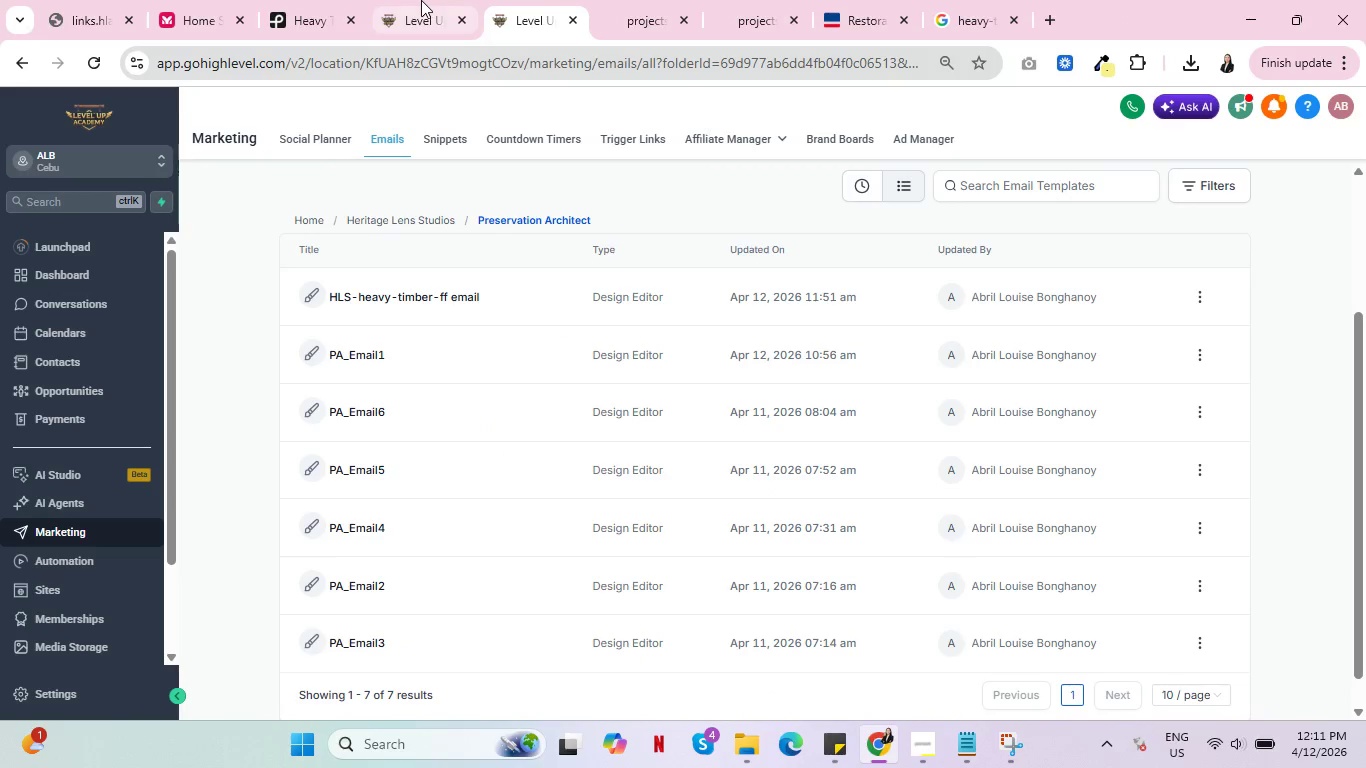 
left_click([421, 0])
 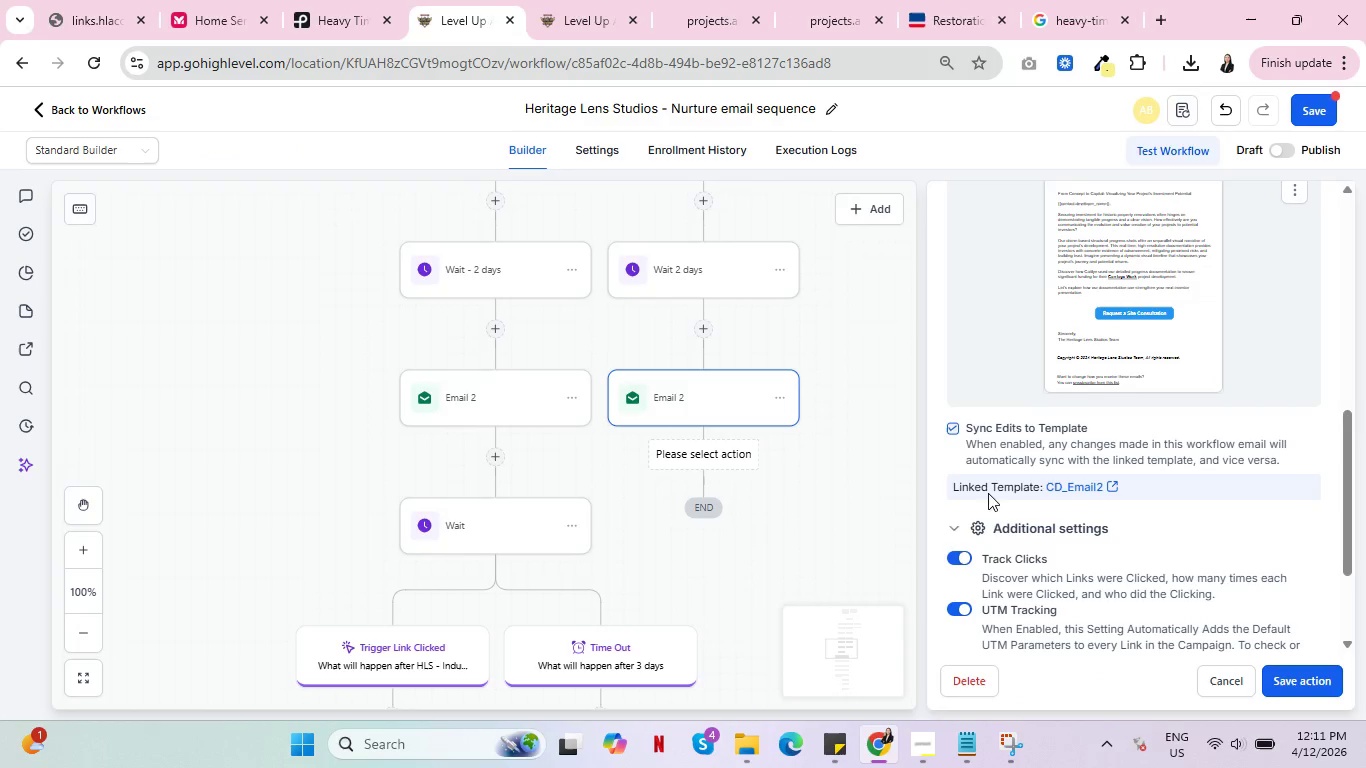 
left_click([718, 456])
 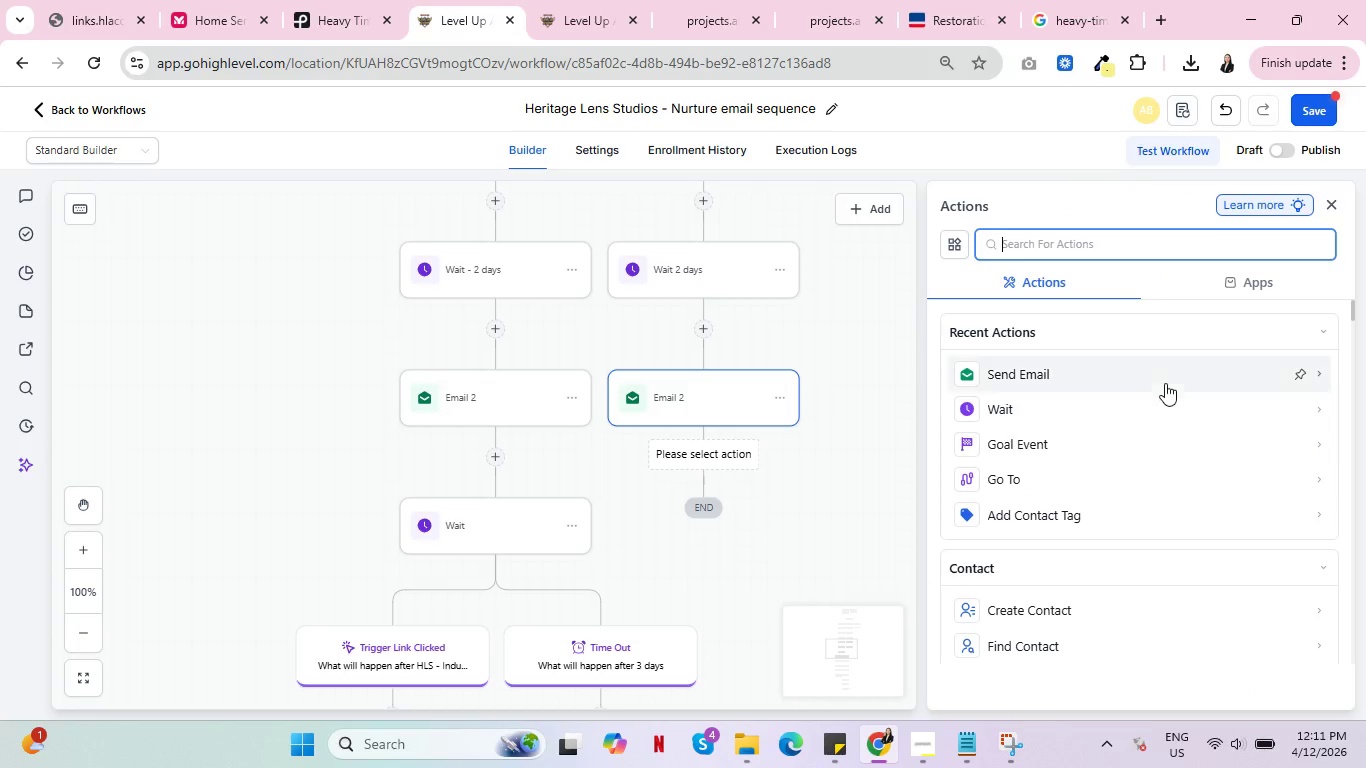 
left_click([1062, 402])
 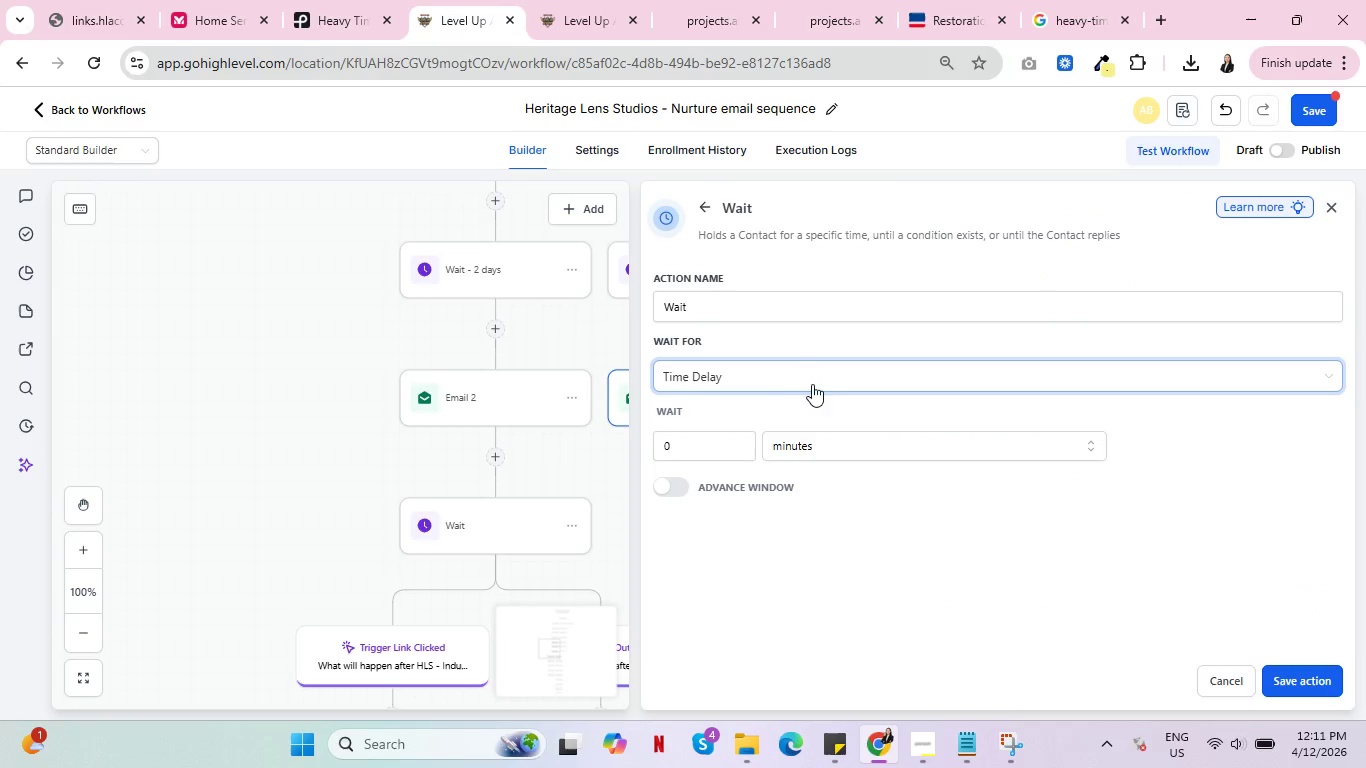 
double_click([760, 299])
 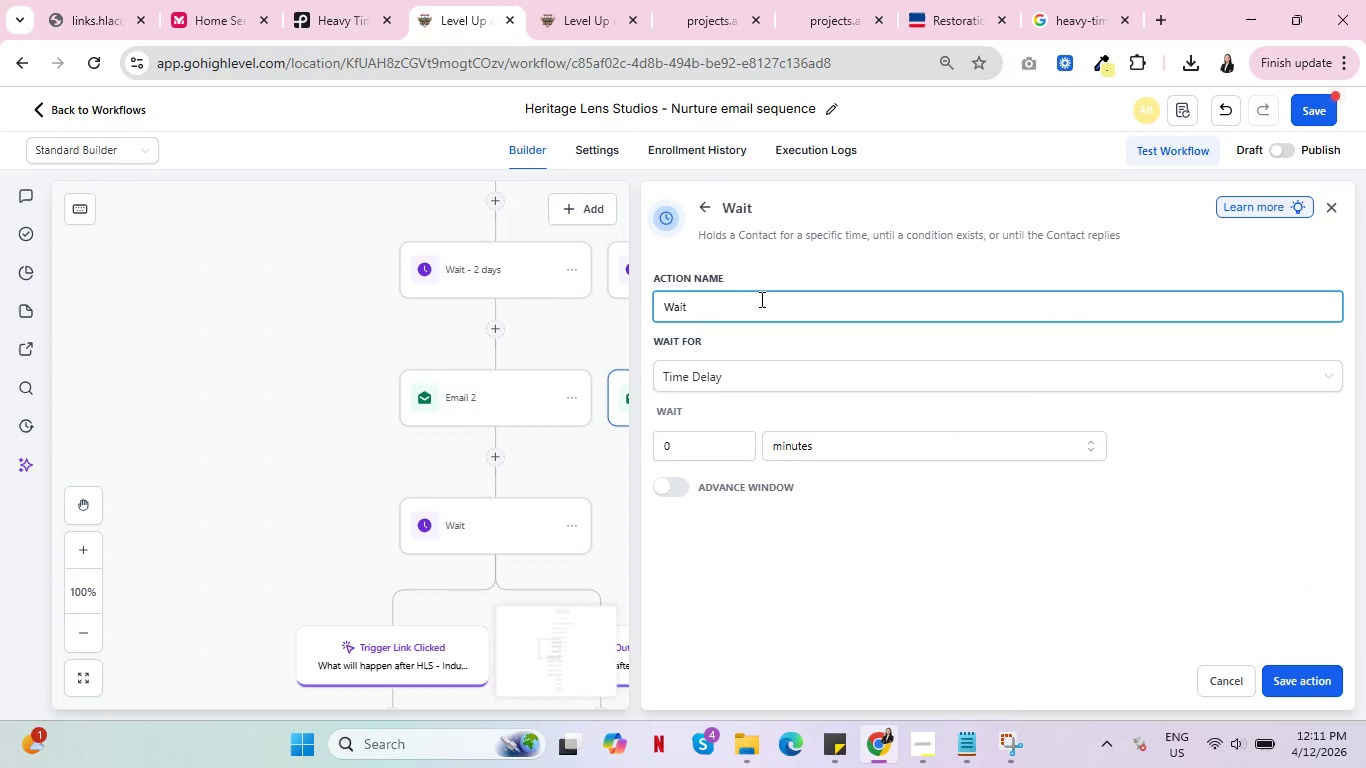 
key(Space)
 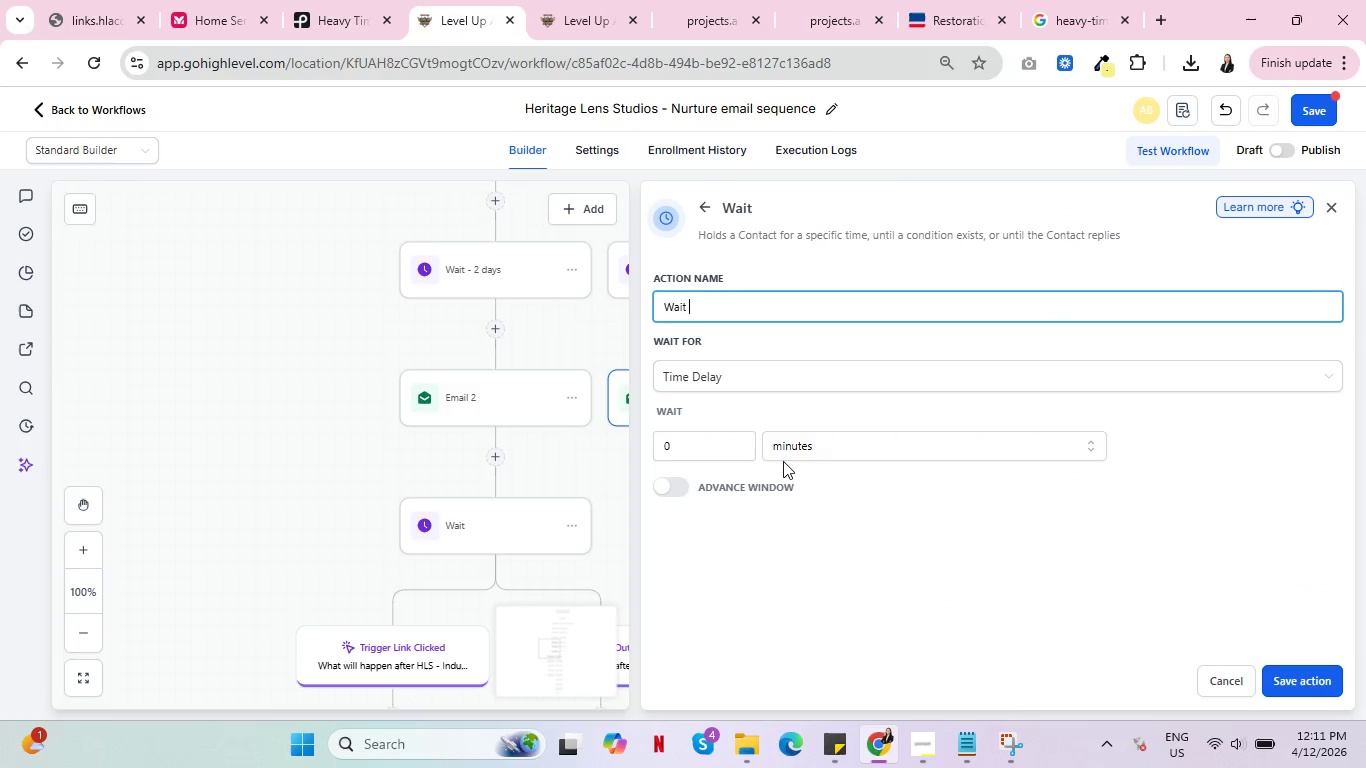 
wait(5.7)
 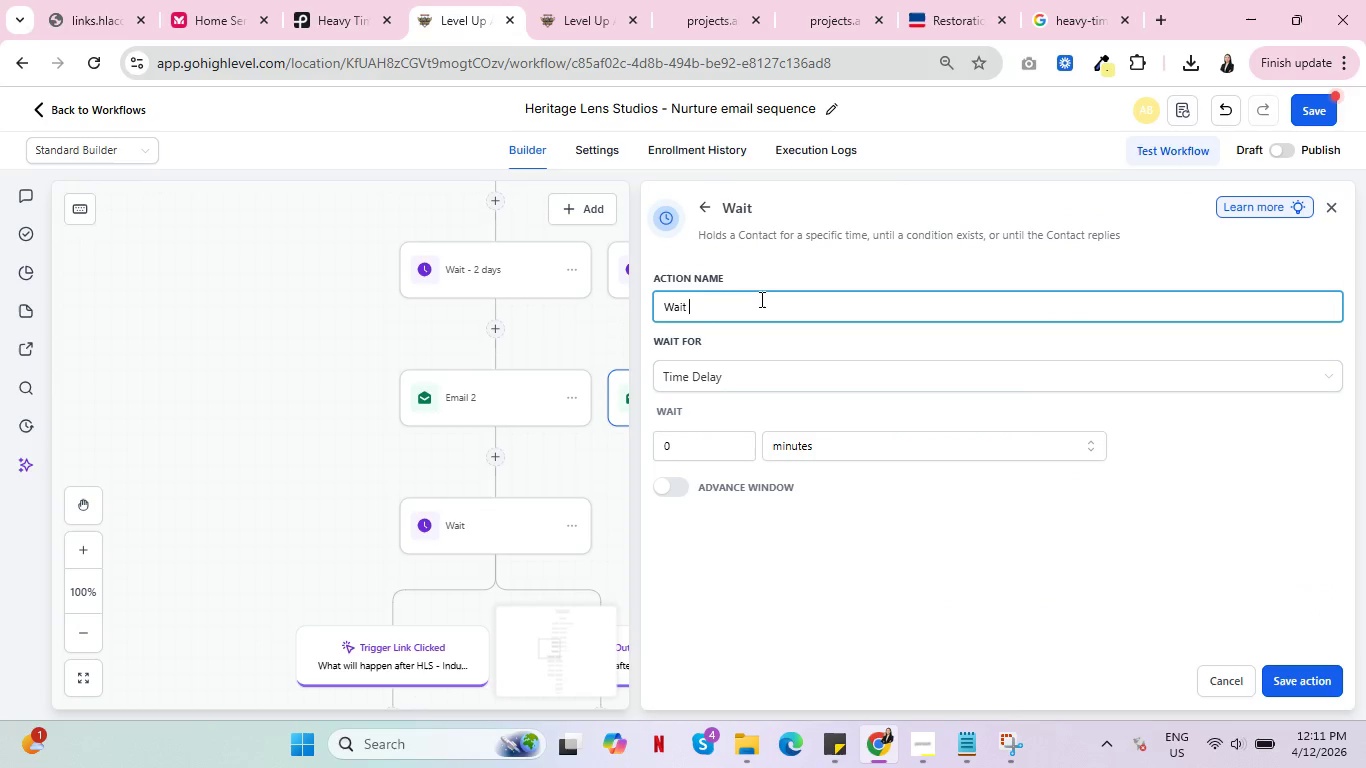 
left_click([816, 531])
 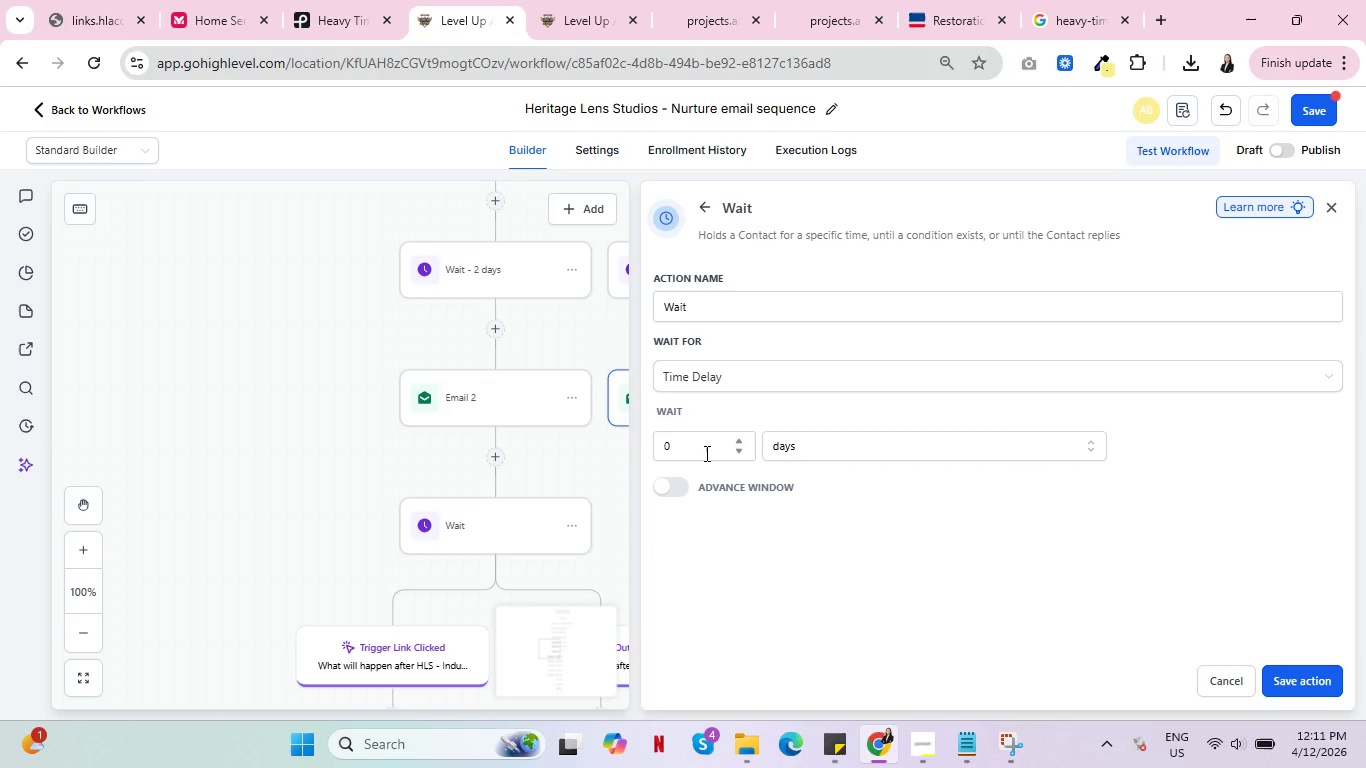 
left_click([704, 444])
 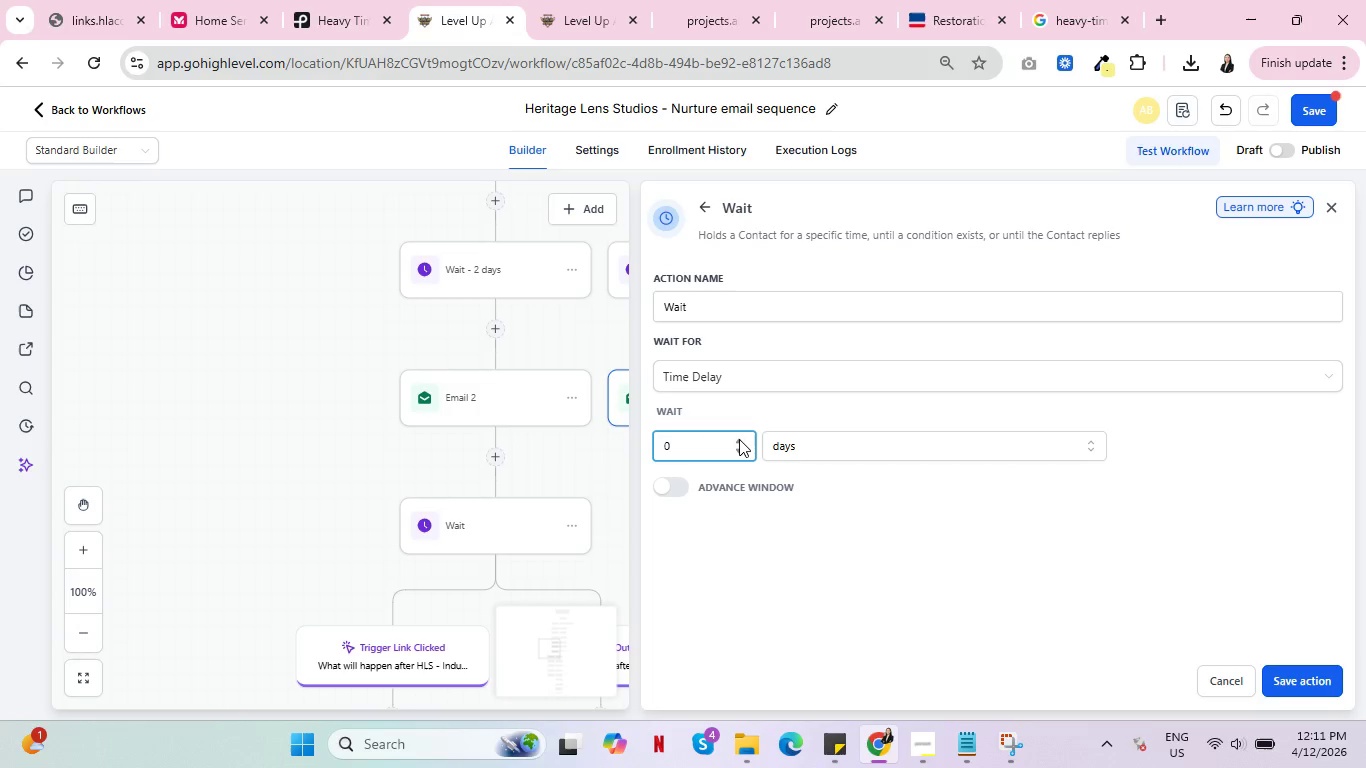 
double_click([739, 440])
 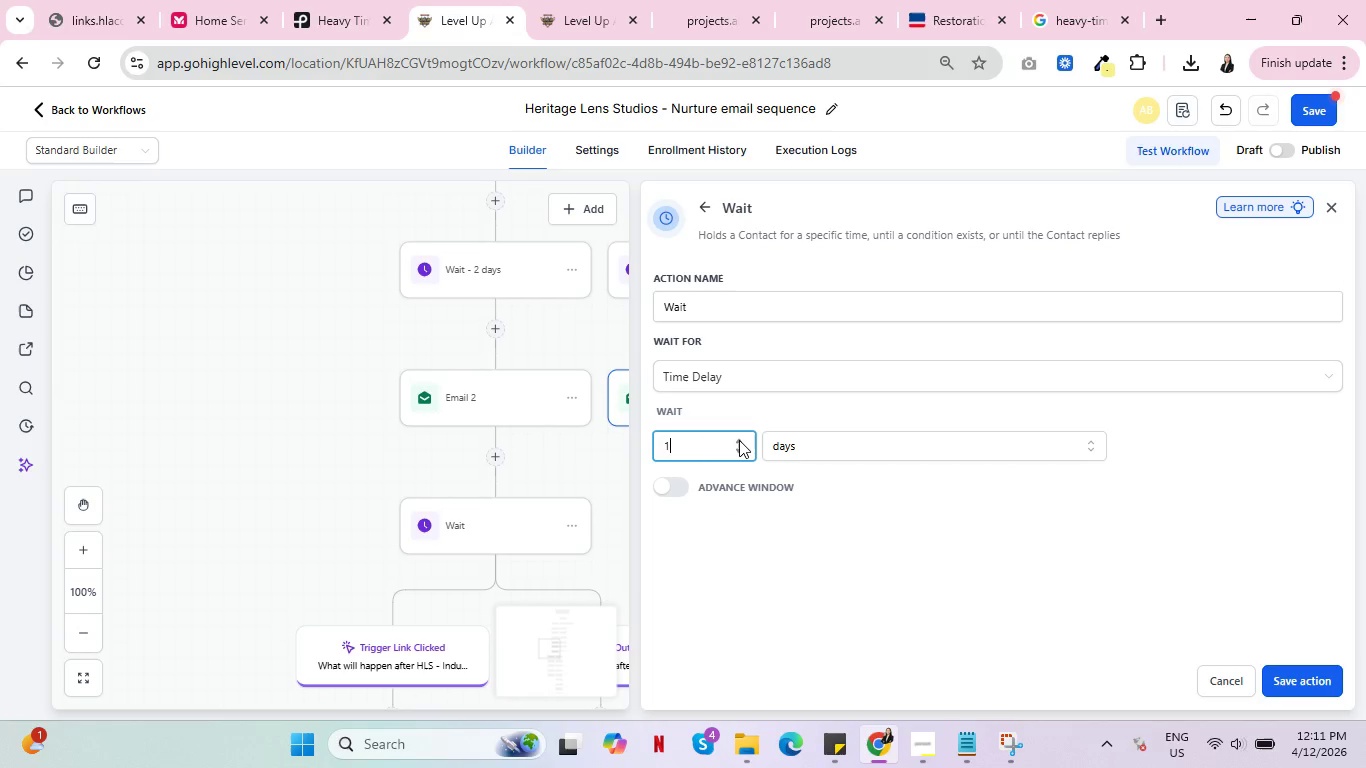 
triple_click([739, 440])
 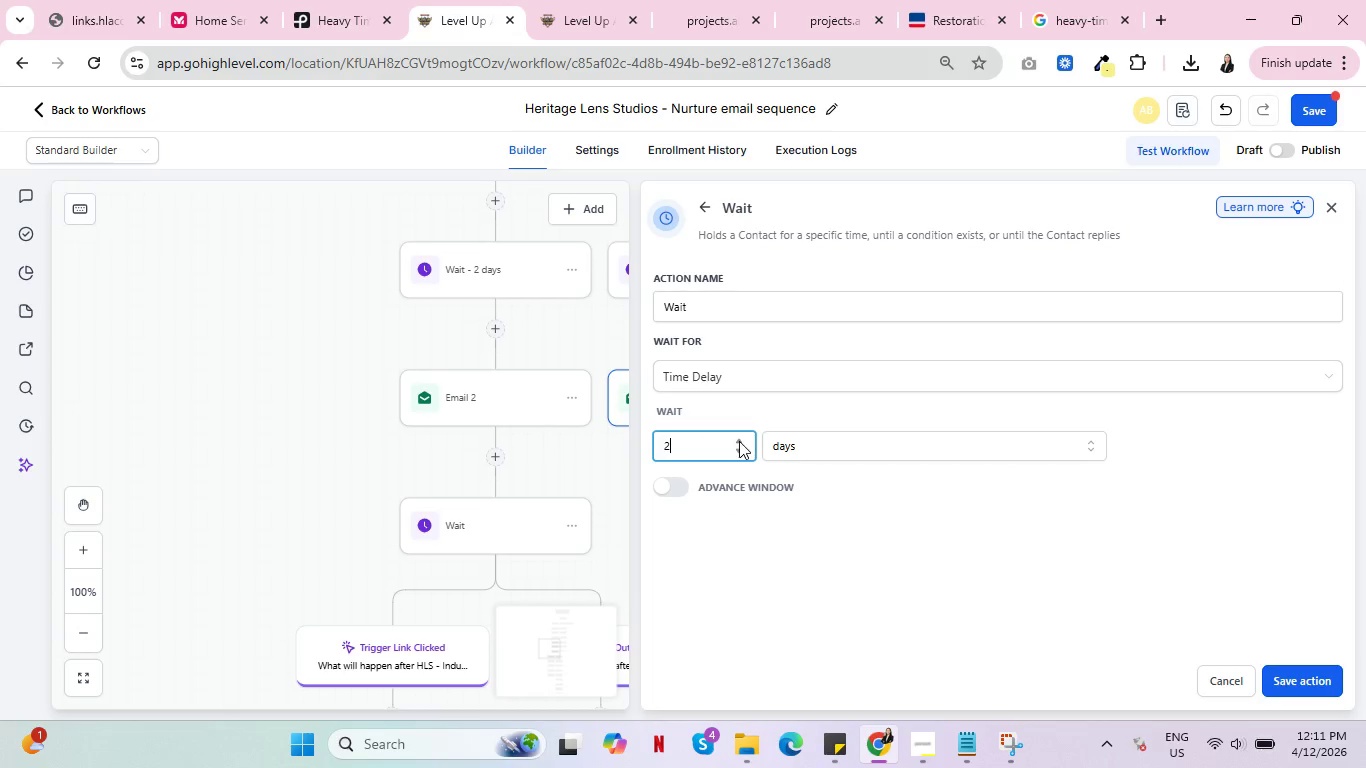 
triple_click([739, 441])
 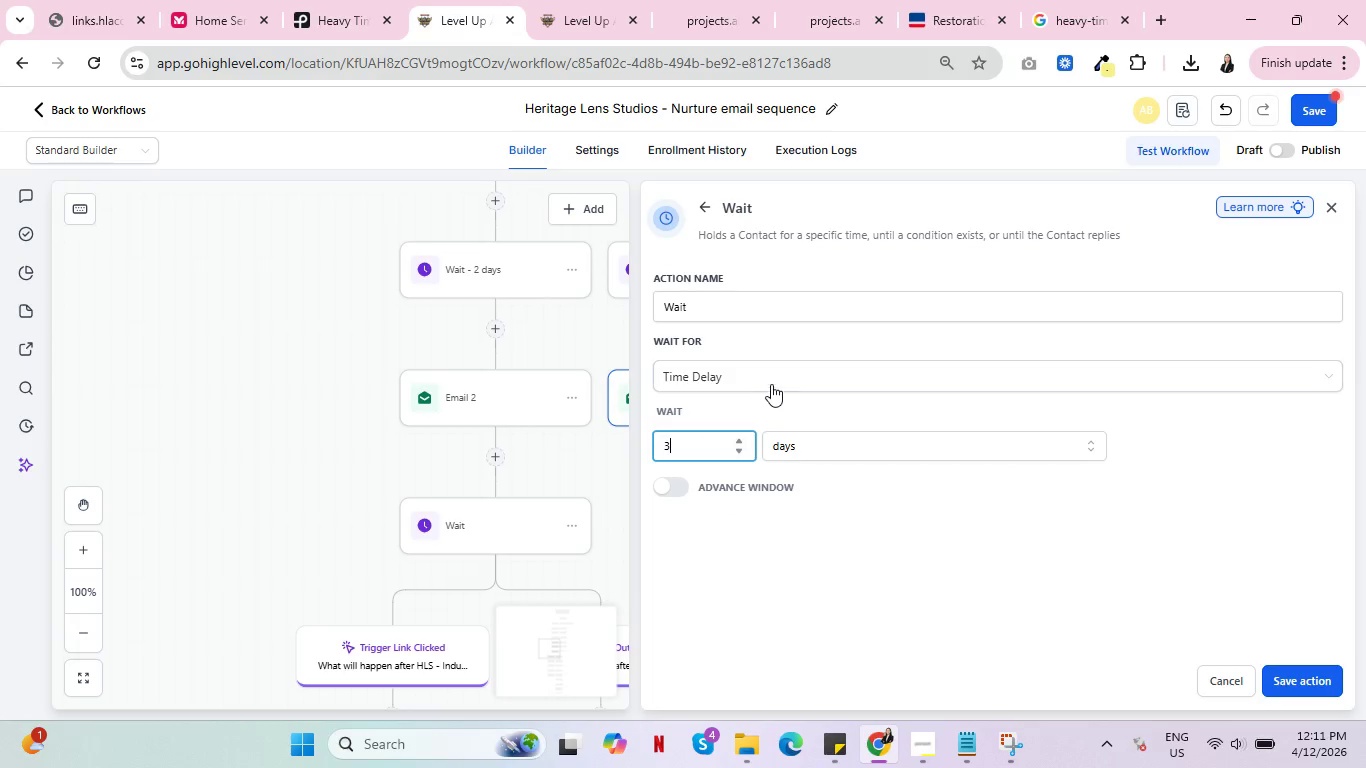 
left_click([778, 379])
 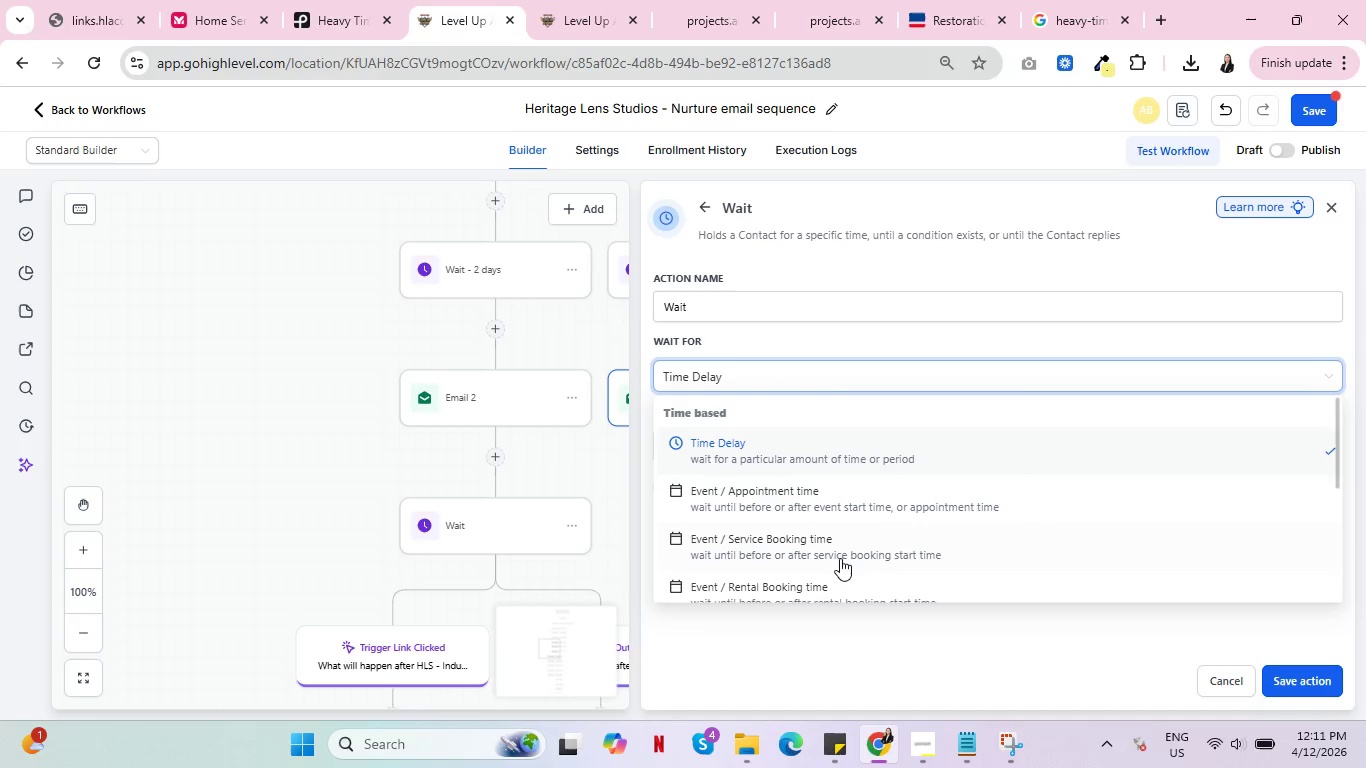 
scroll: coordinate [876, 541], scroll_direction: down, amount: 3.0
 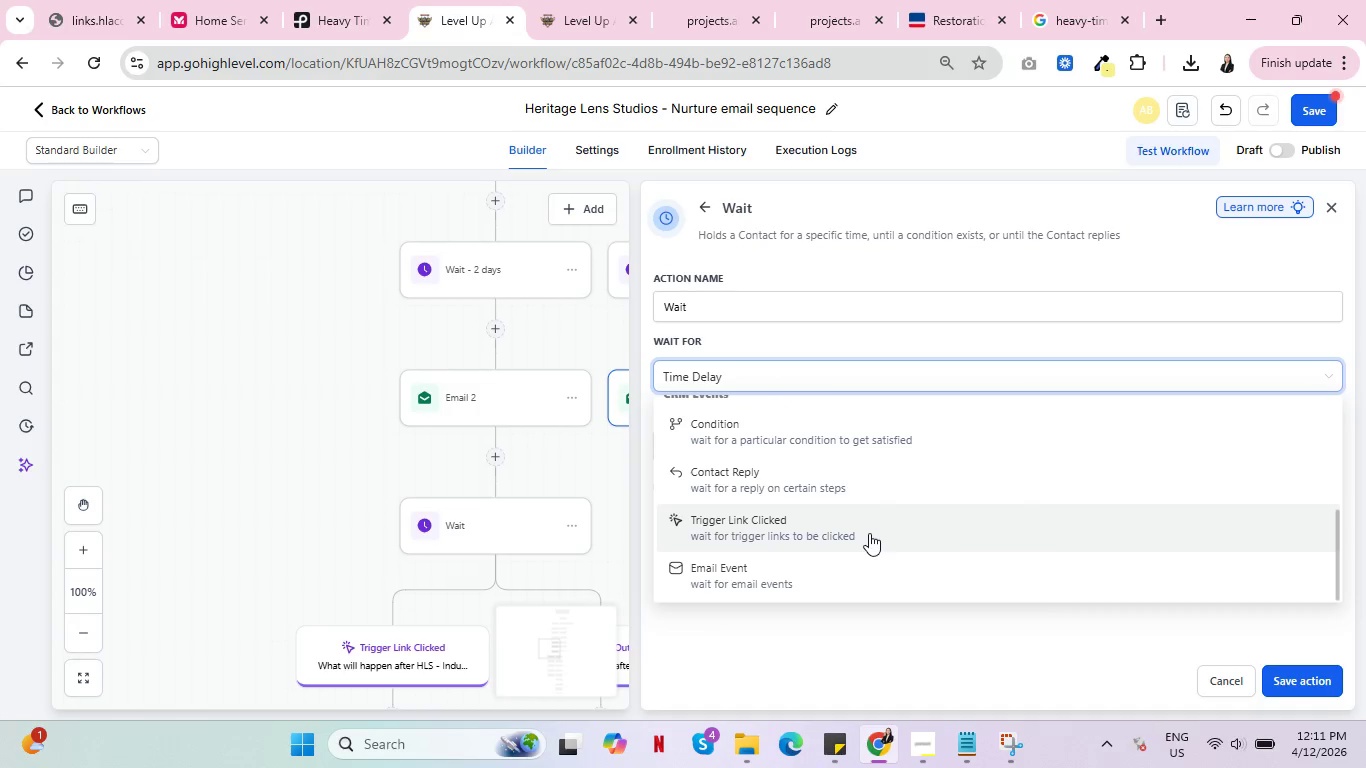 
left_click([829, 531])
 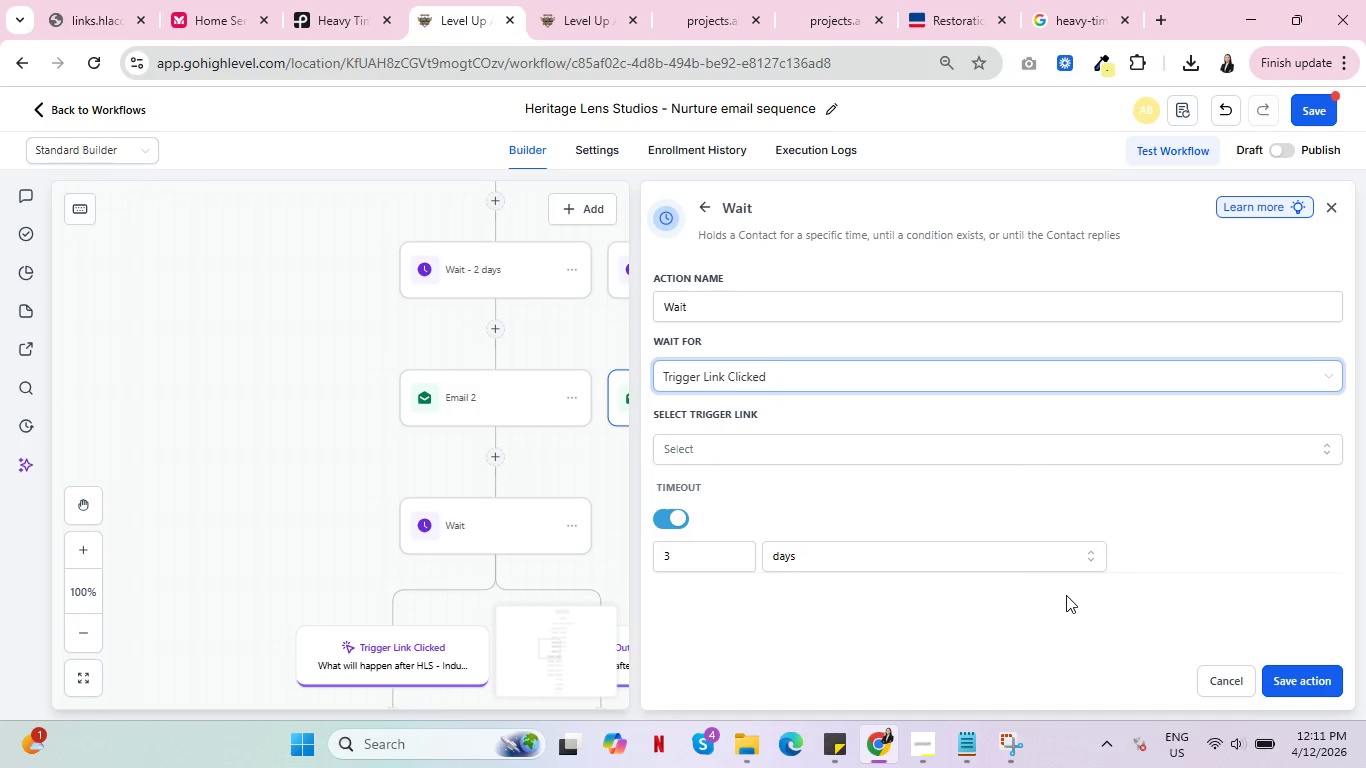 
left_click([1303, 672])
 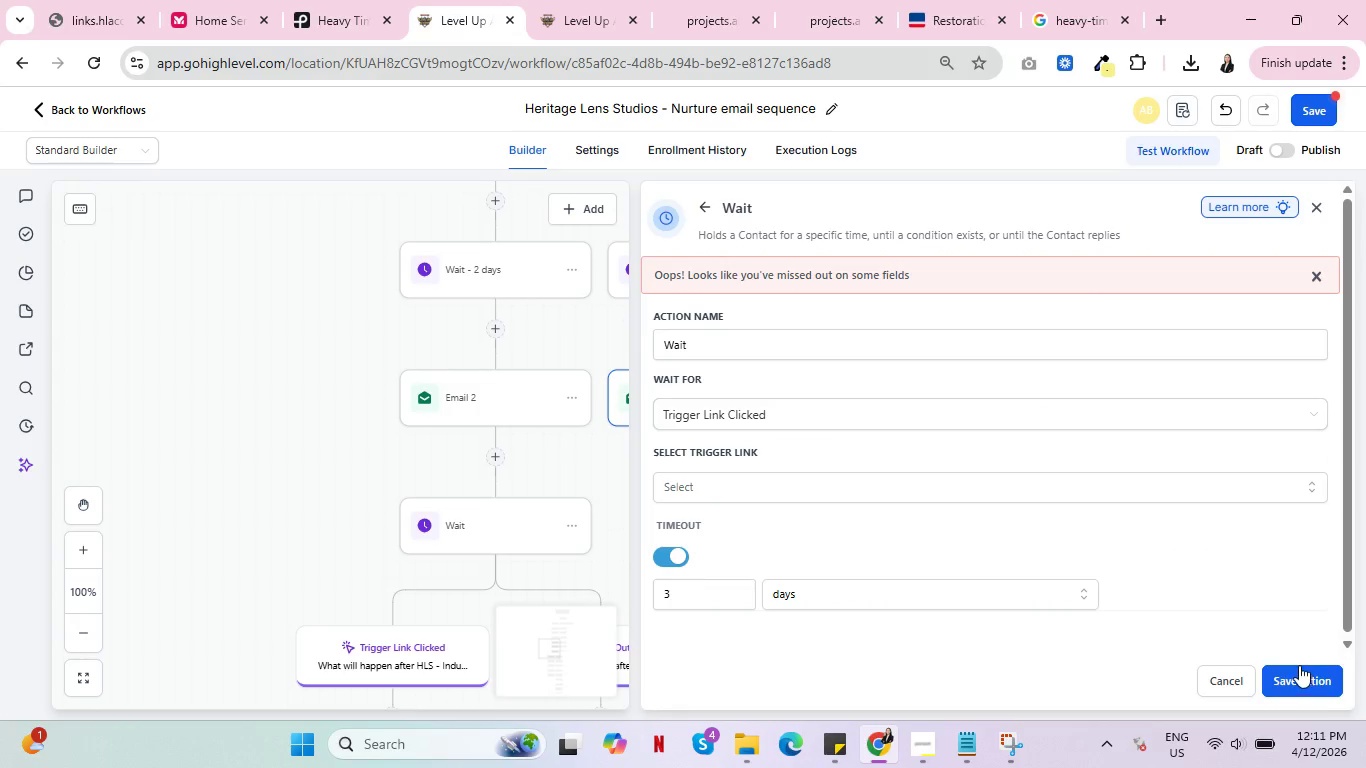 
left_click([1060, 492])
 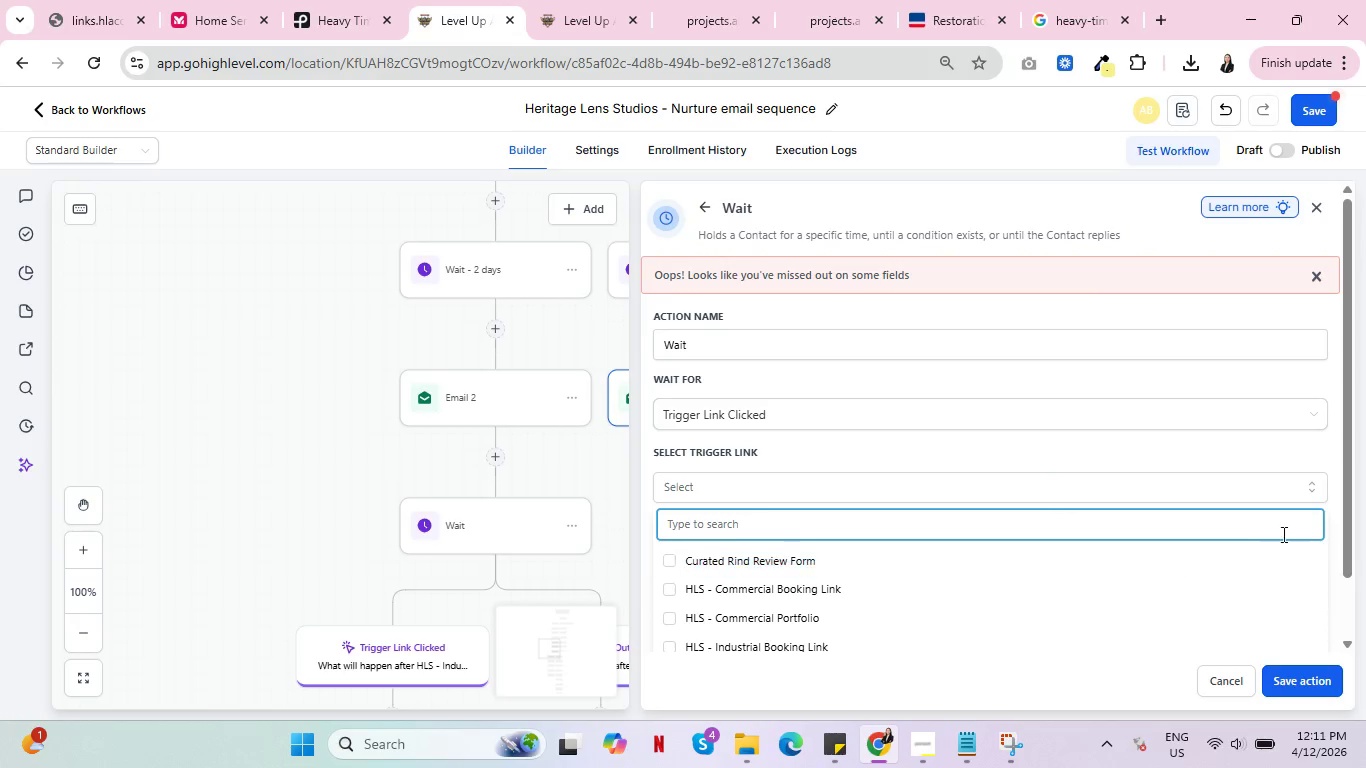 
scroll: coordinate [1347, 450], scroll_direction: down, amount: 2.0
 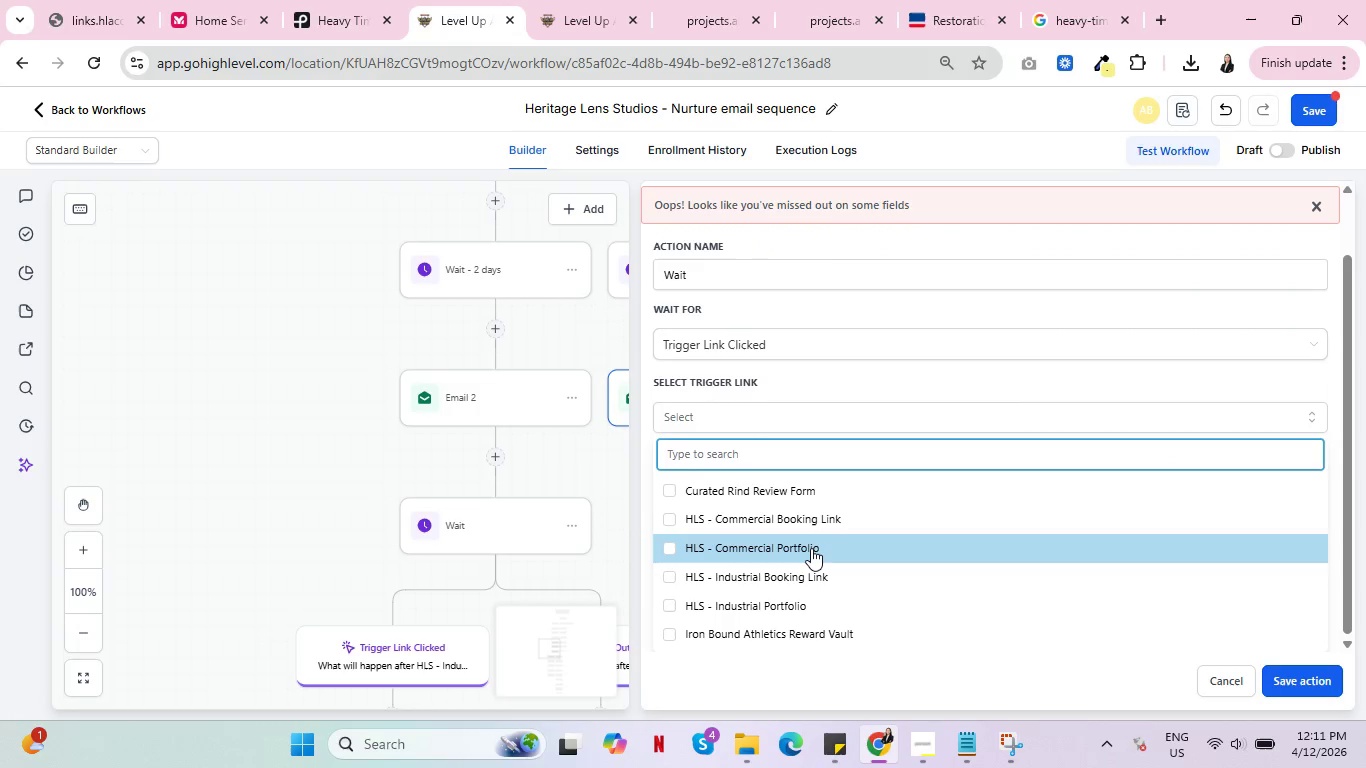 
left_click([811, 548])
 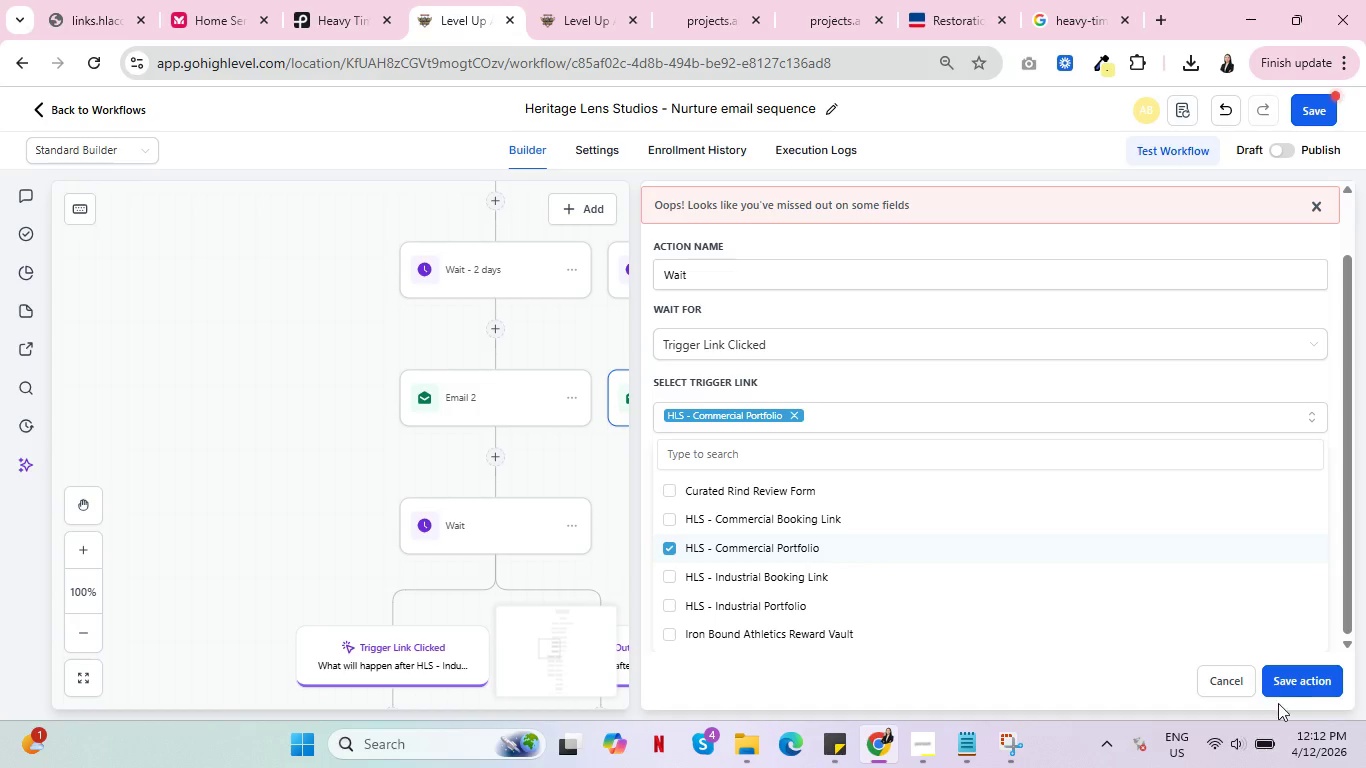 
left_click([1295, 685])
 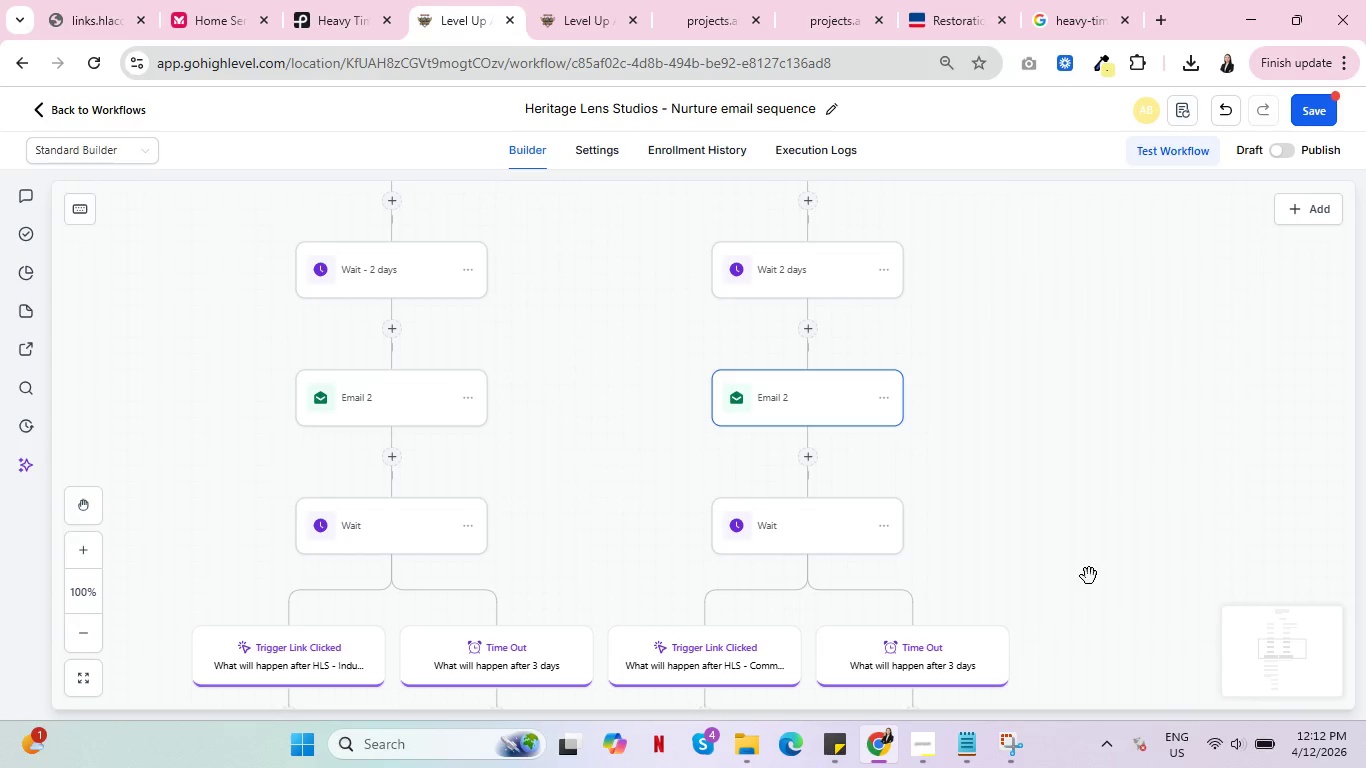 
scroll: coordinate [1091, 574], scroll_direction: down, amount: 8.0
 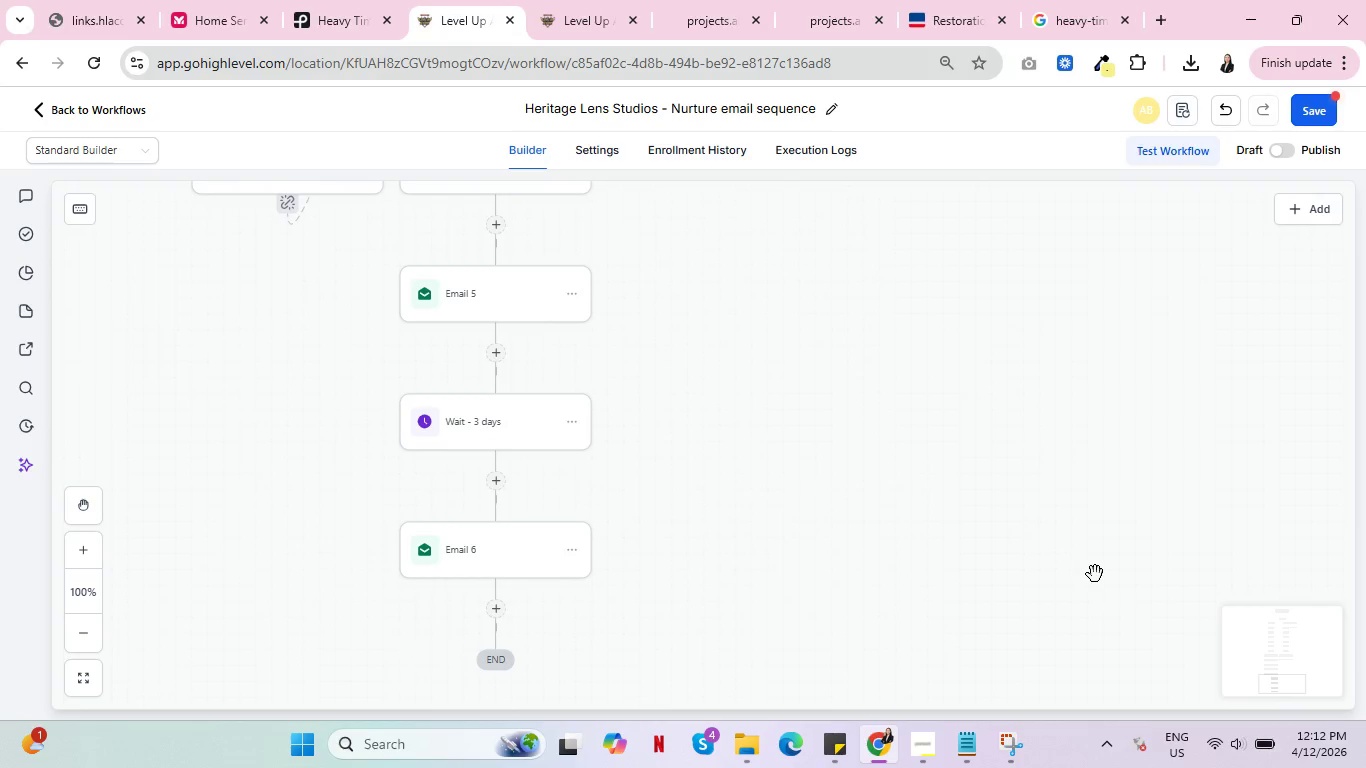 
scroll: coordinate [1106, 570], scroll_direction: up, amount: 36.0
 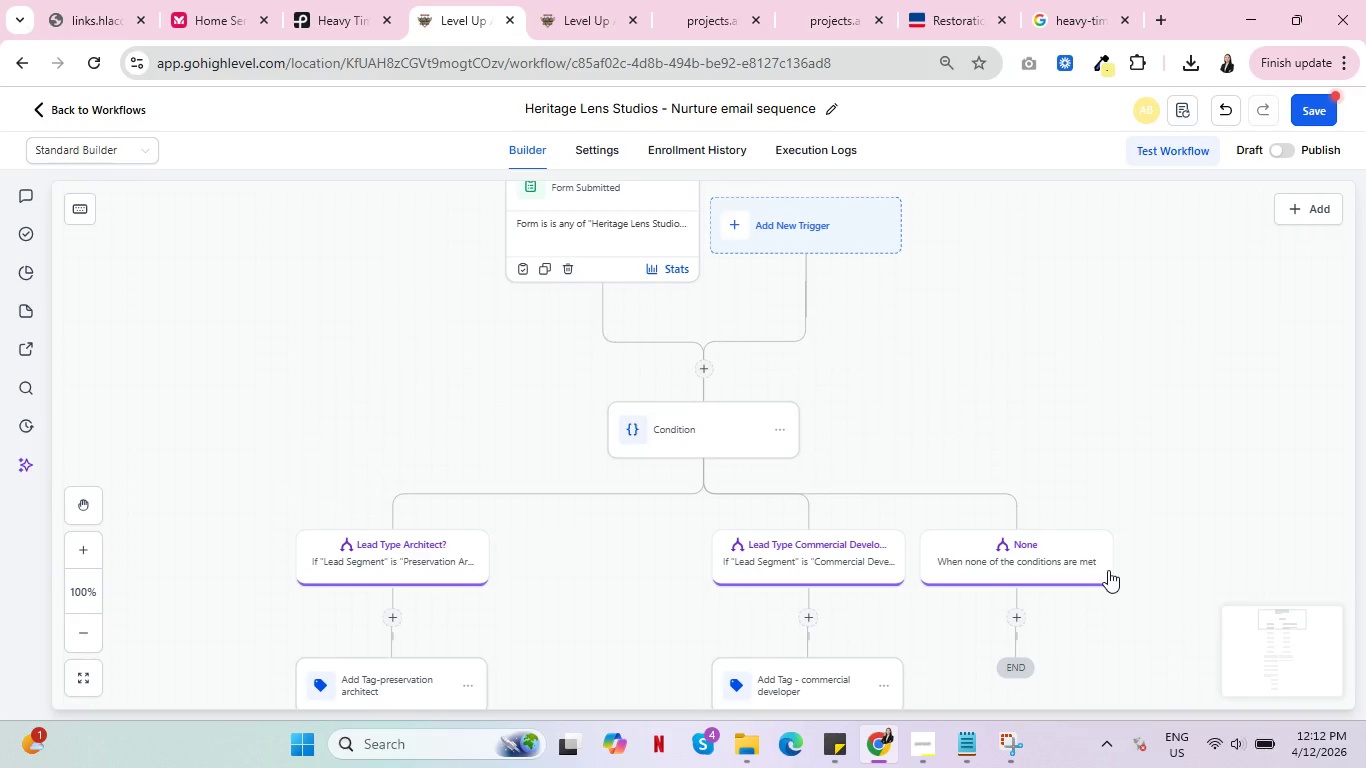 
scroll: coordinate [1108, 570], scroll_direction: down, amount: 22.0
 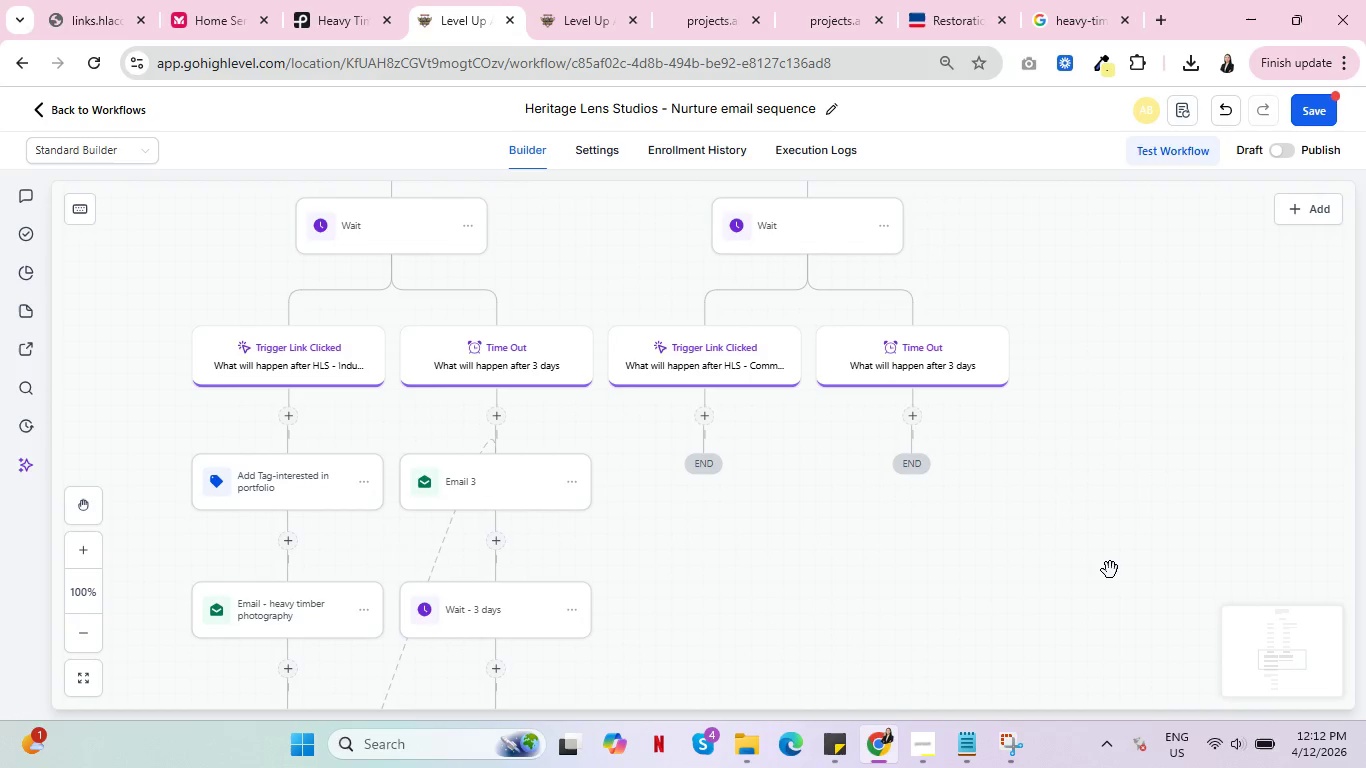 
wait(7.6)
 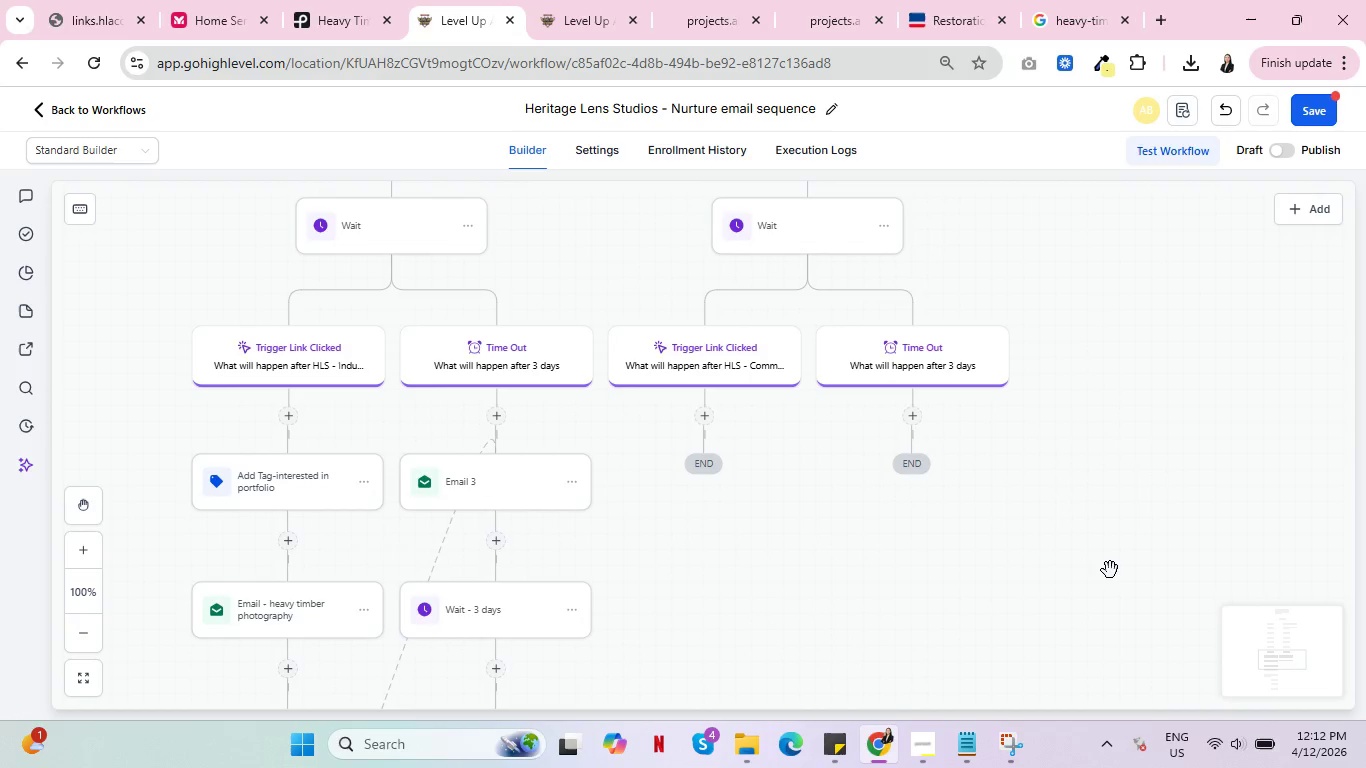 
left_click([923, 415])
 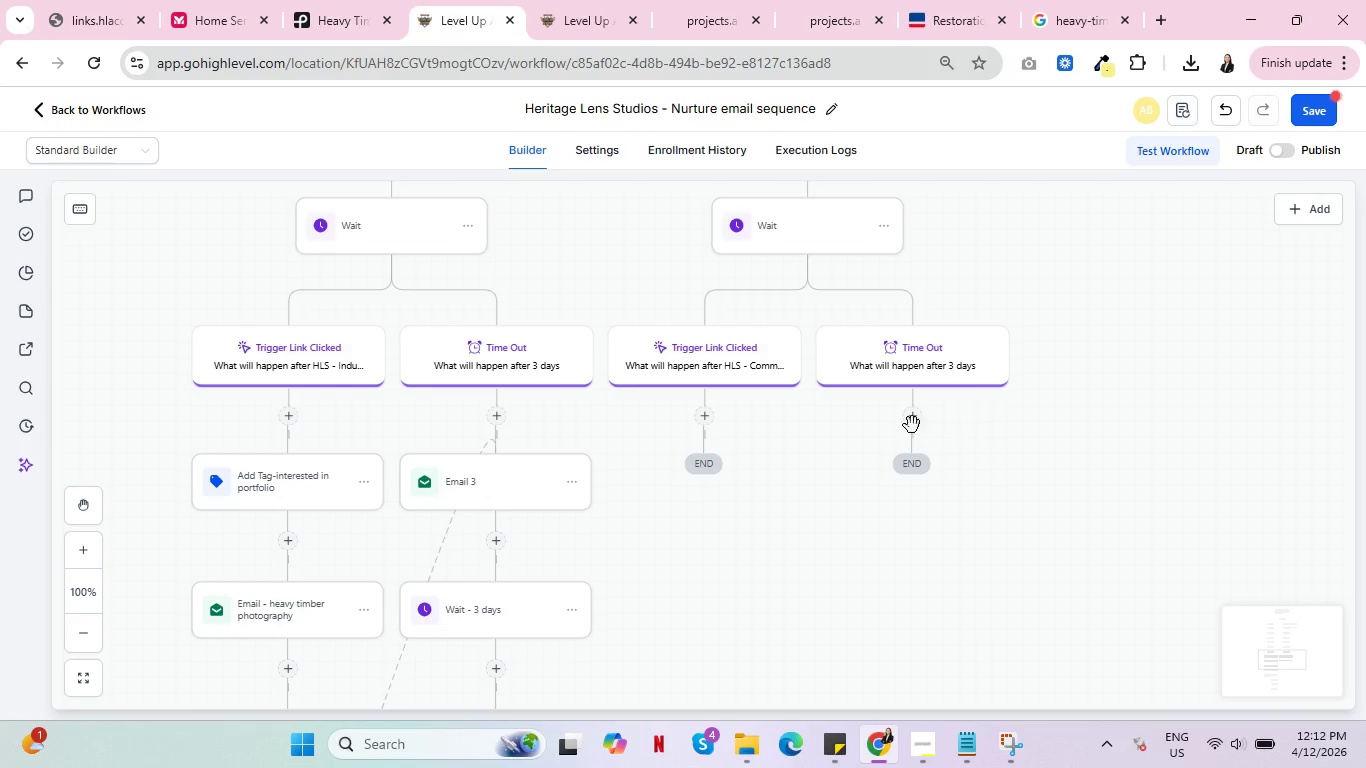 
left_click([911, 415])
 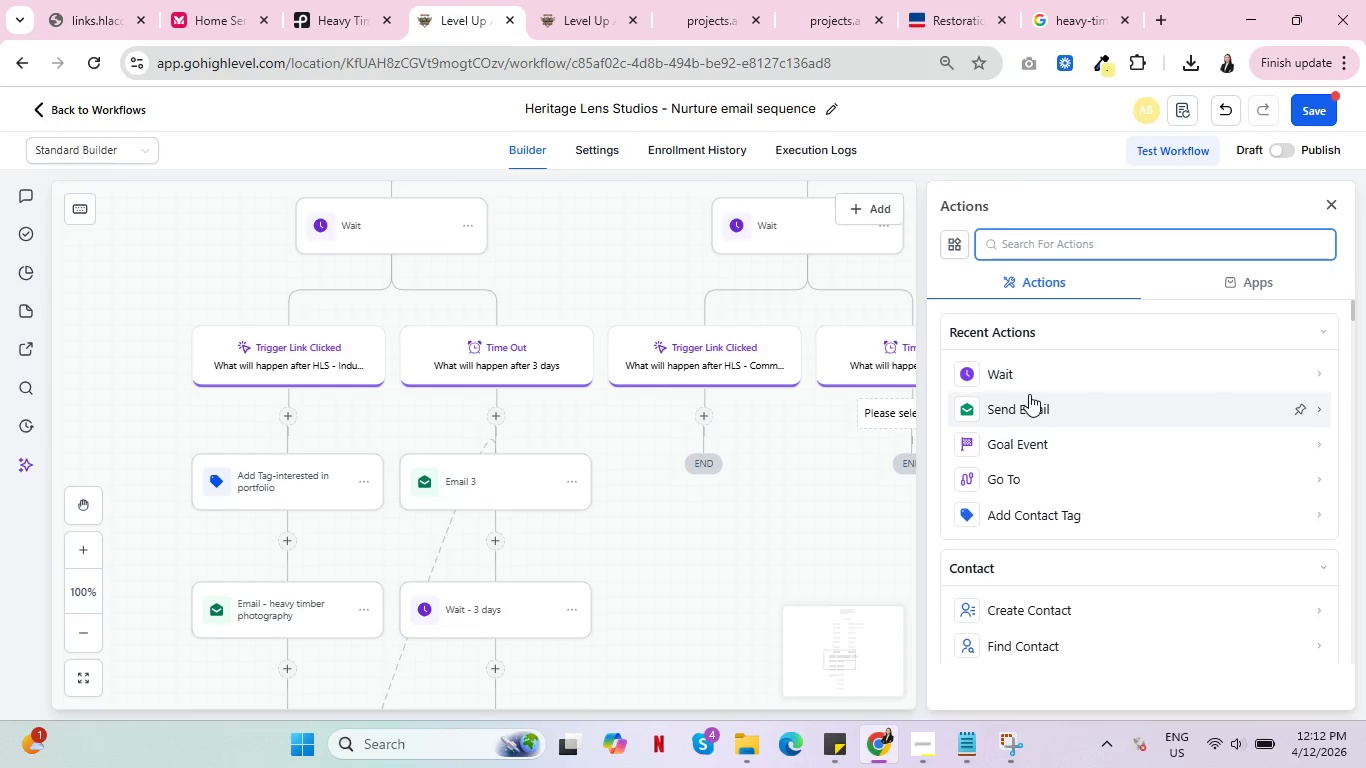 
left_click([1036, 405])
 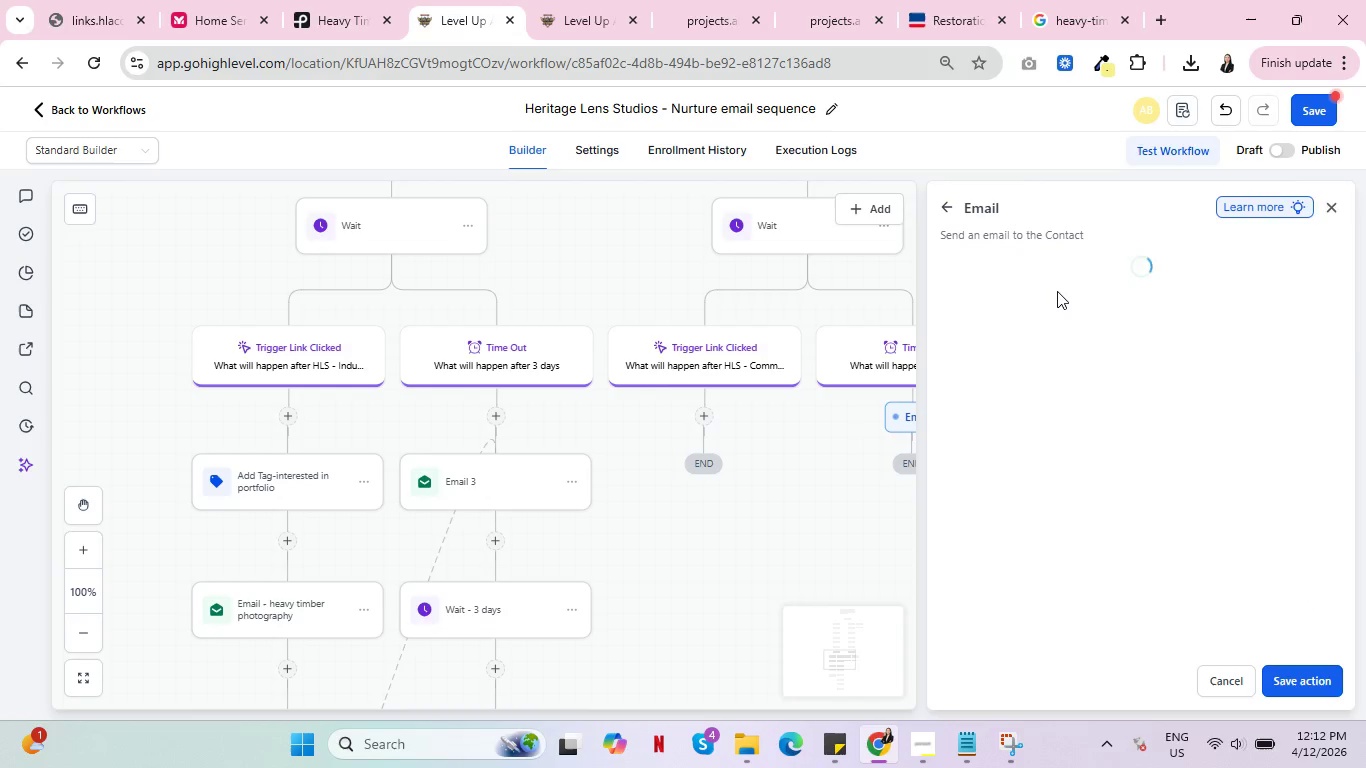 
left_click([1046, 333])
 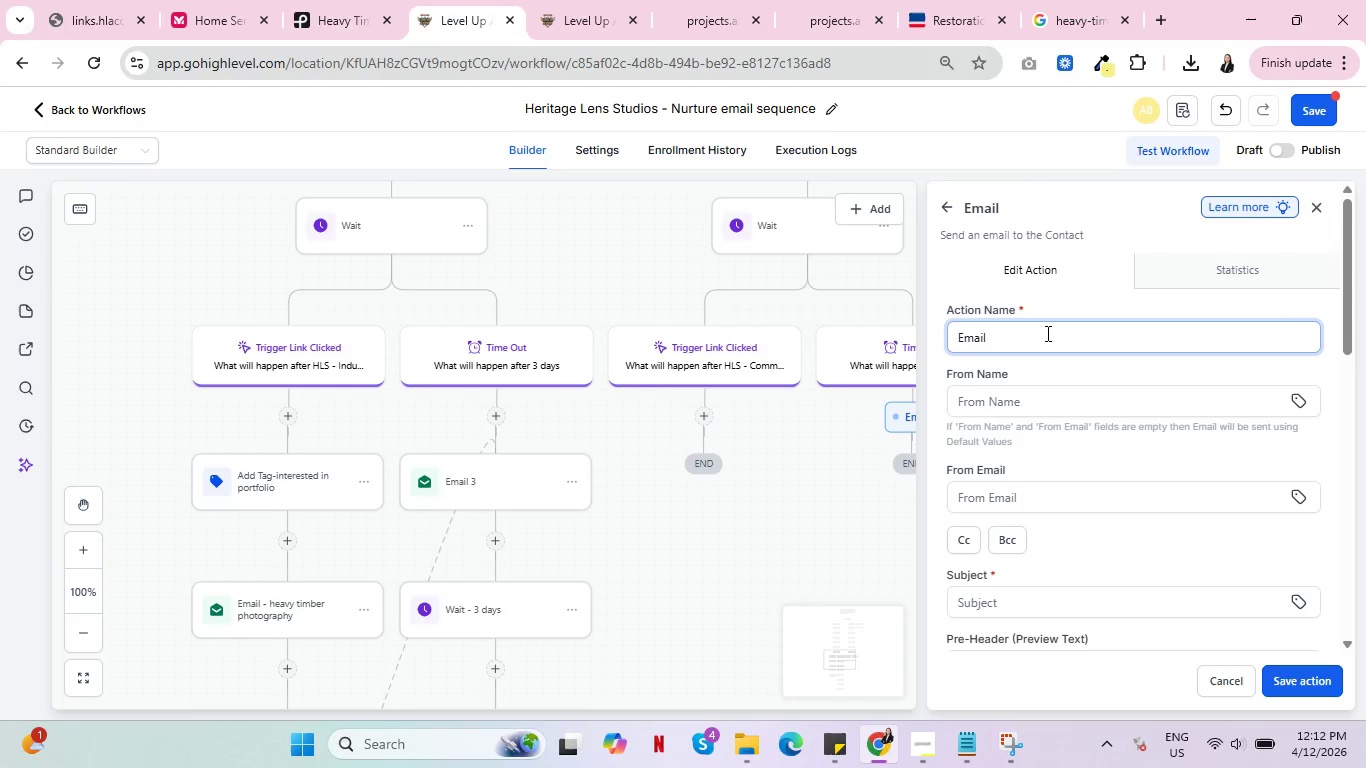 
key(Space)
 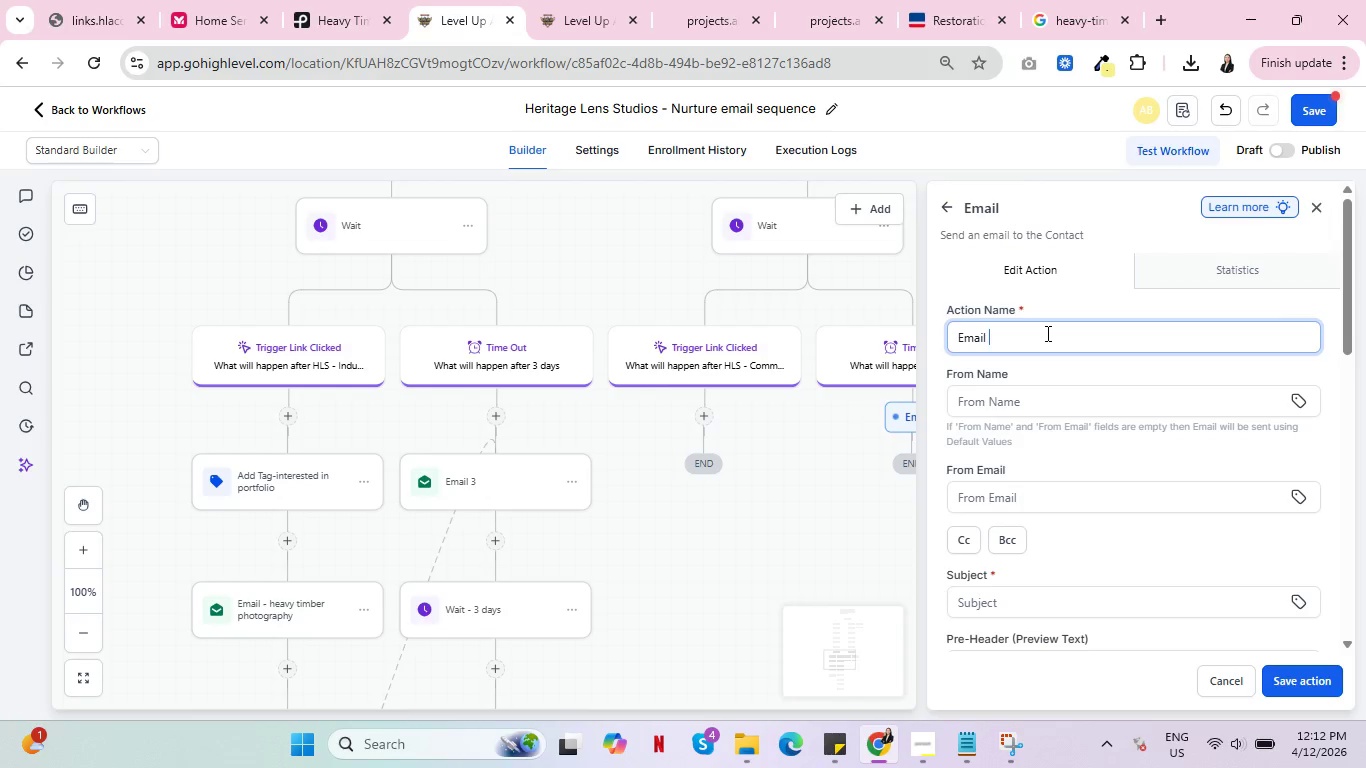 
key(3)
 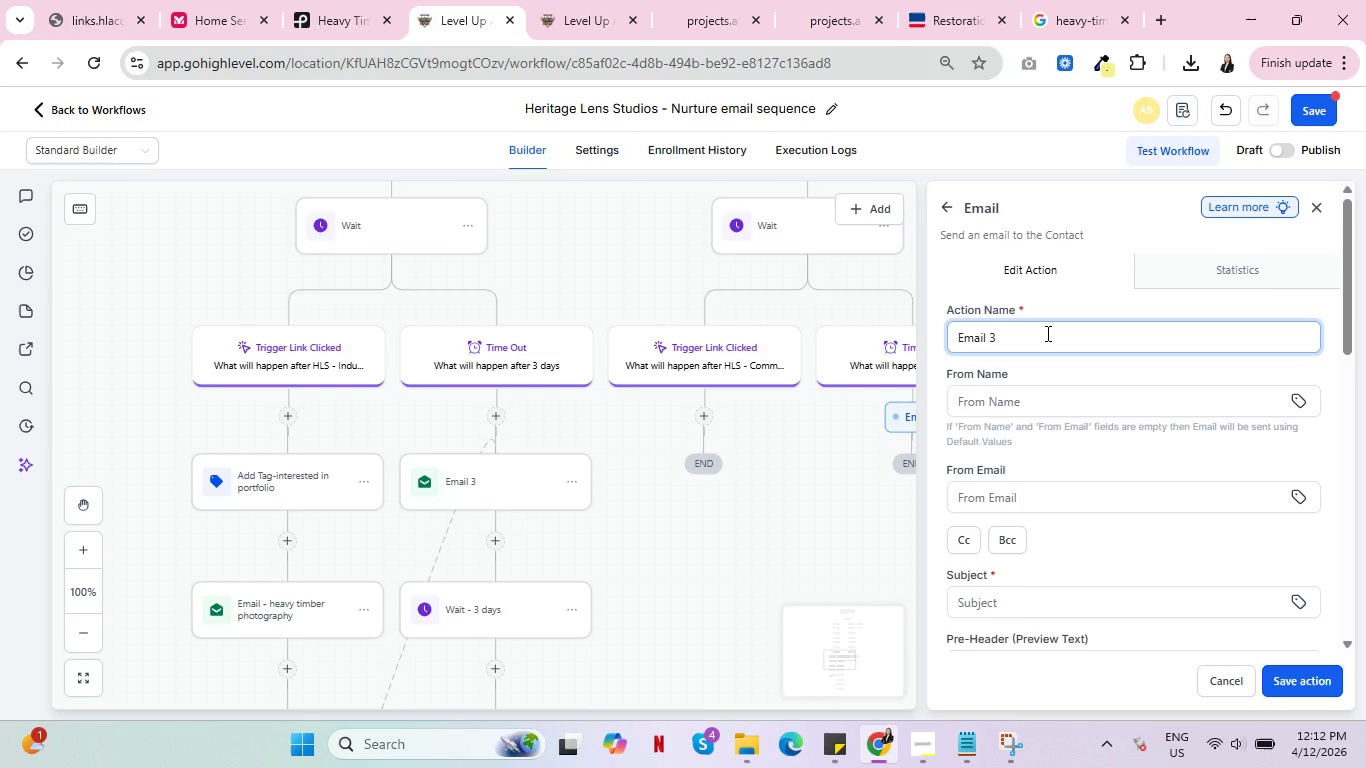 
wait(28.12)
 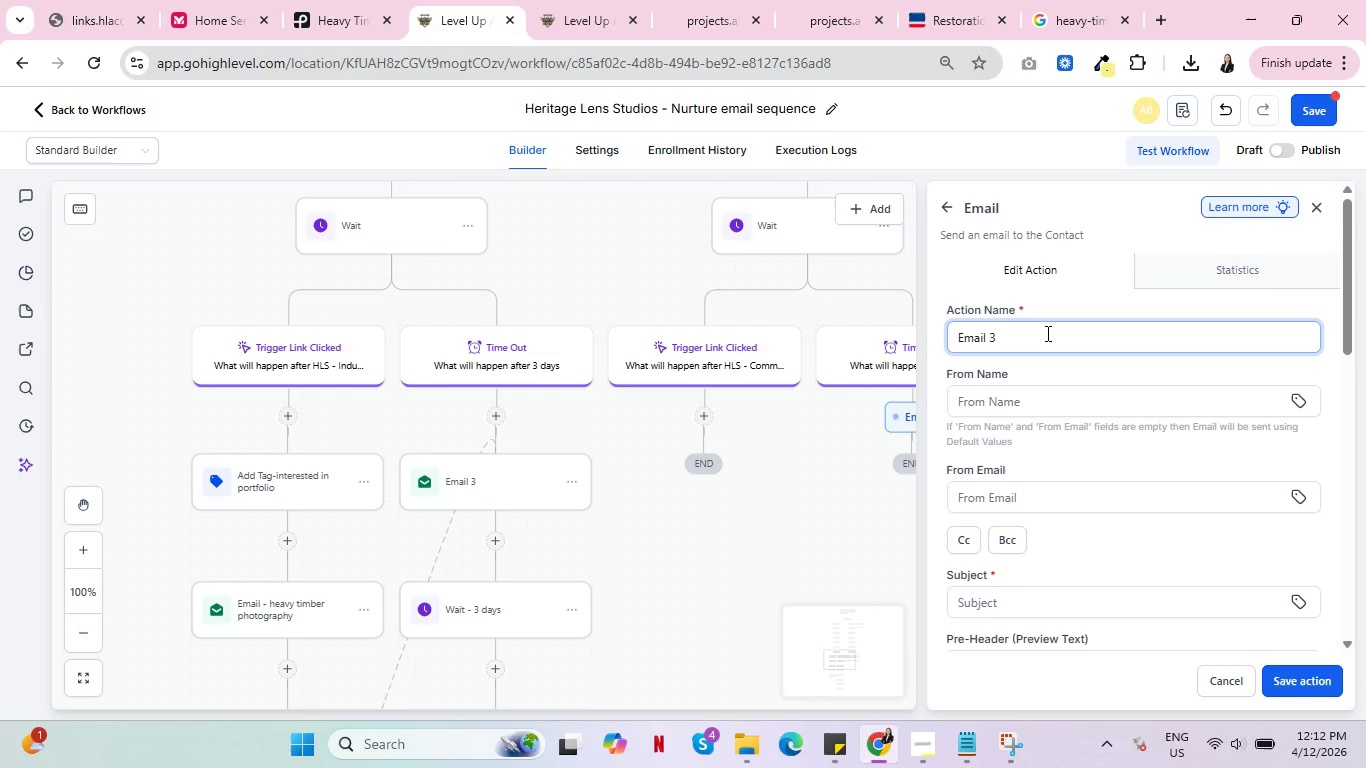 
key(Control+ControlLeft)
 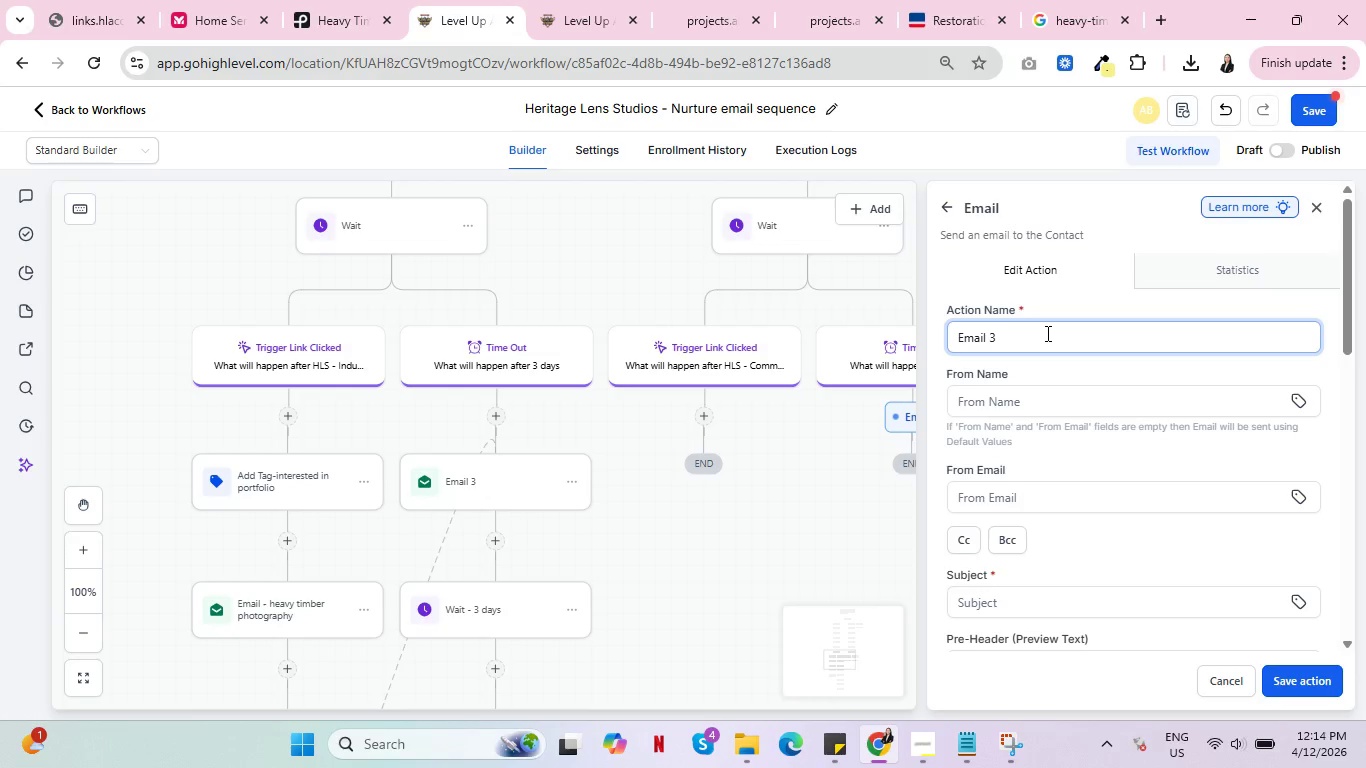 
wait(80.66)
 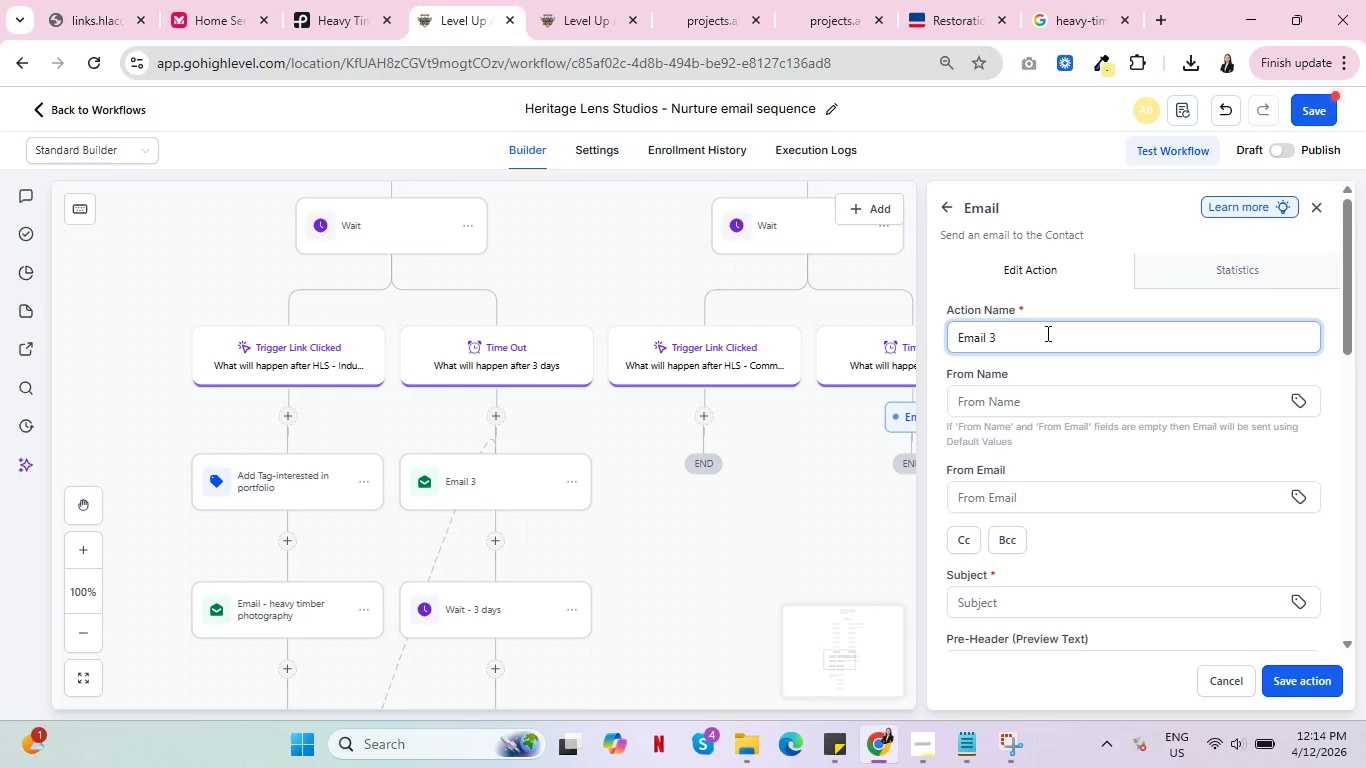 
scroll: coordinate [1061, 392], scroll_direction: down, amount: 2.0
 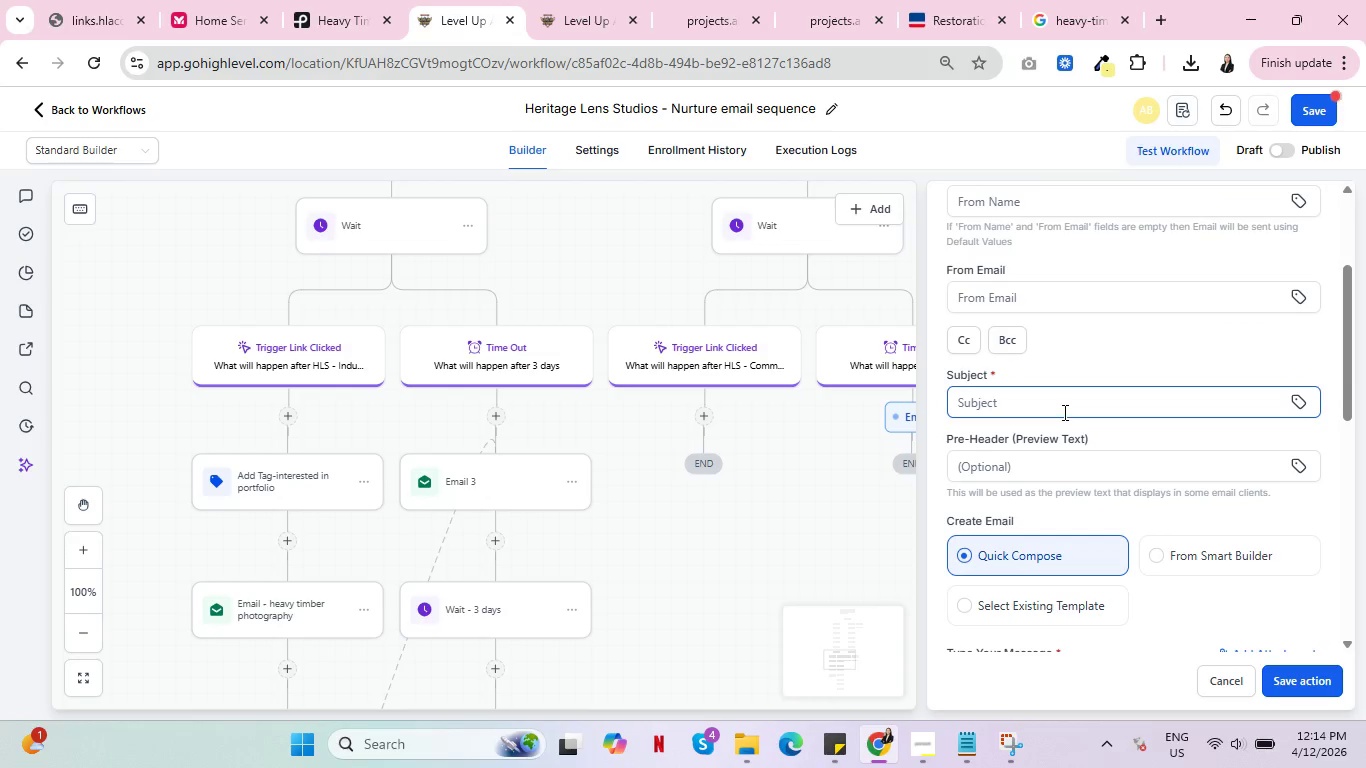 
left_click([1063, 408])
 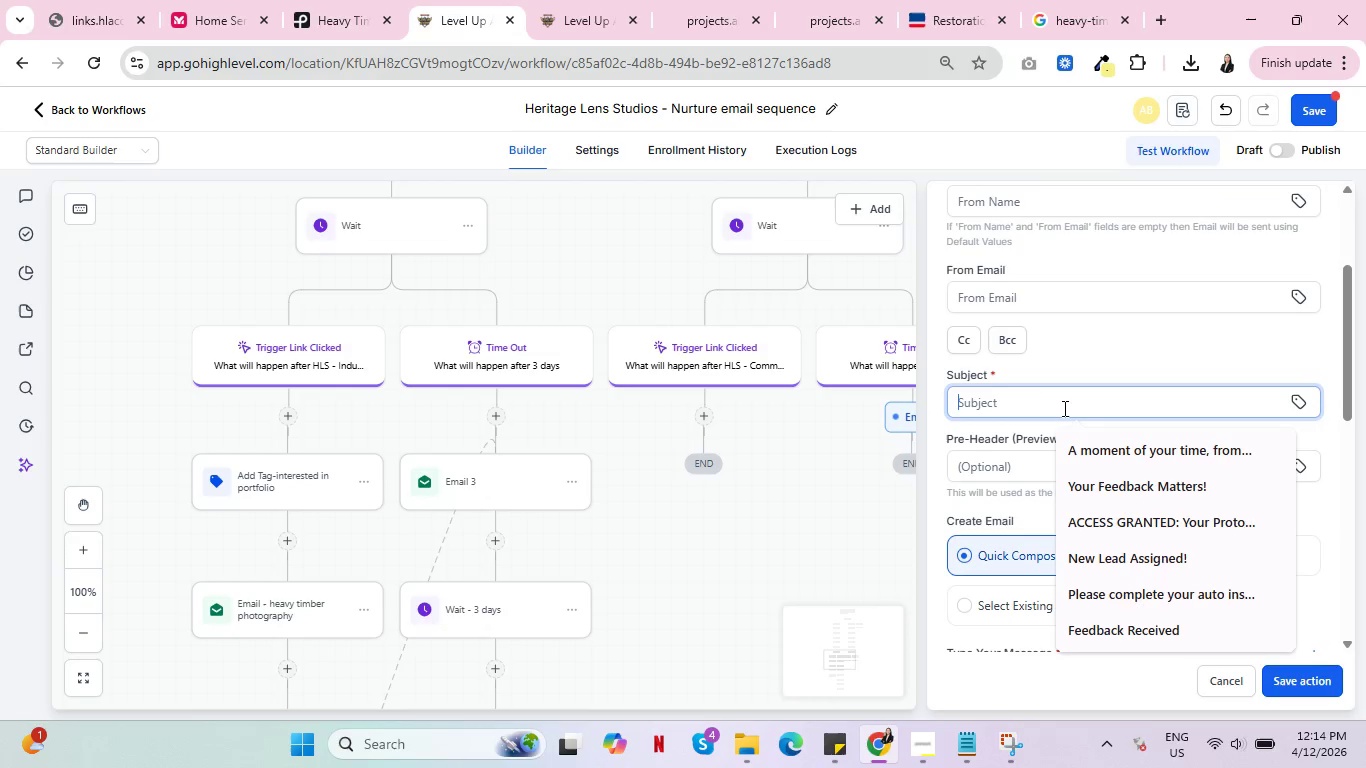 
wait(11.52)
 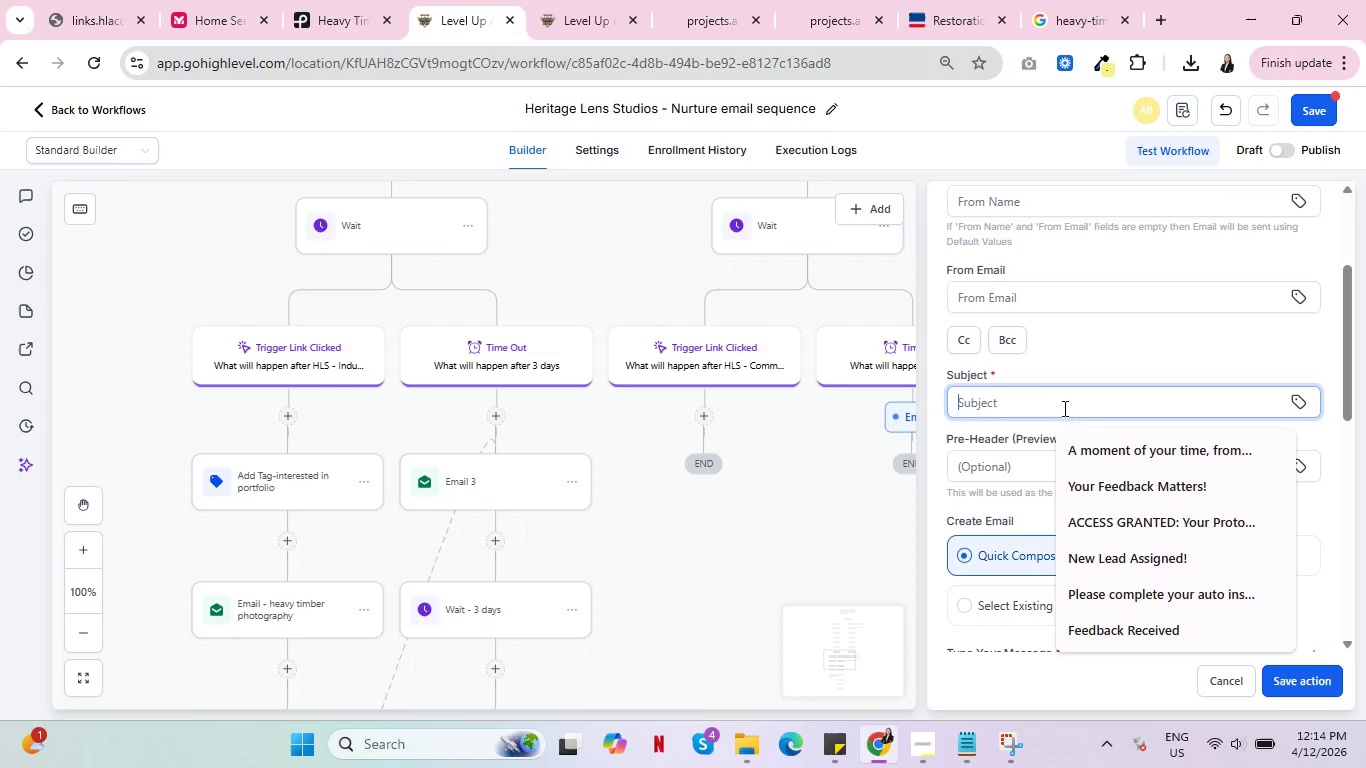 
type(Beyond )
 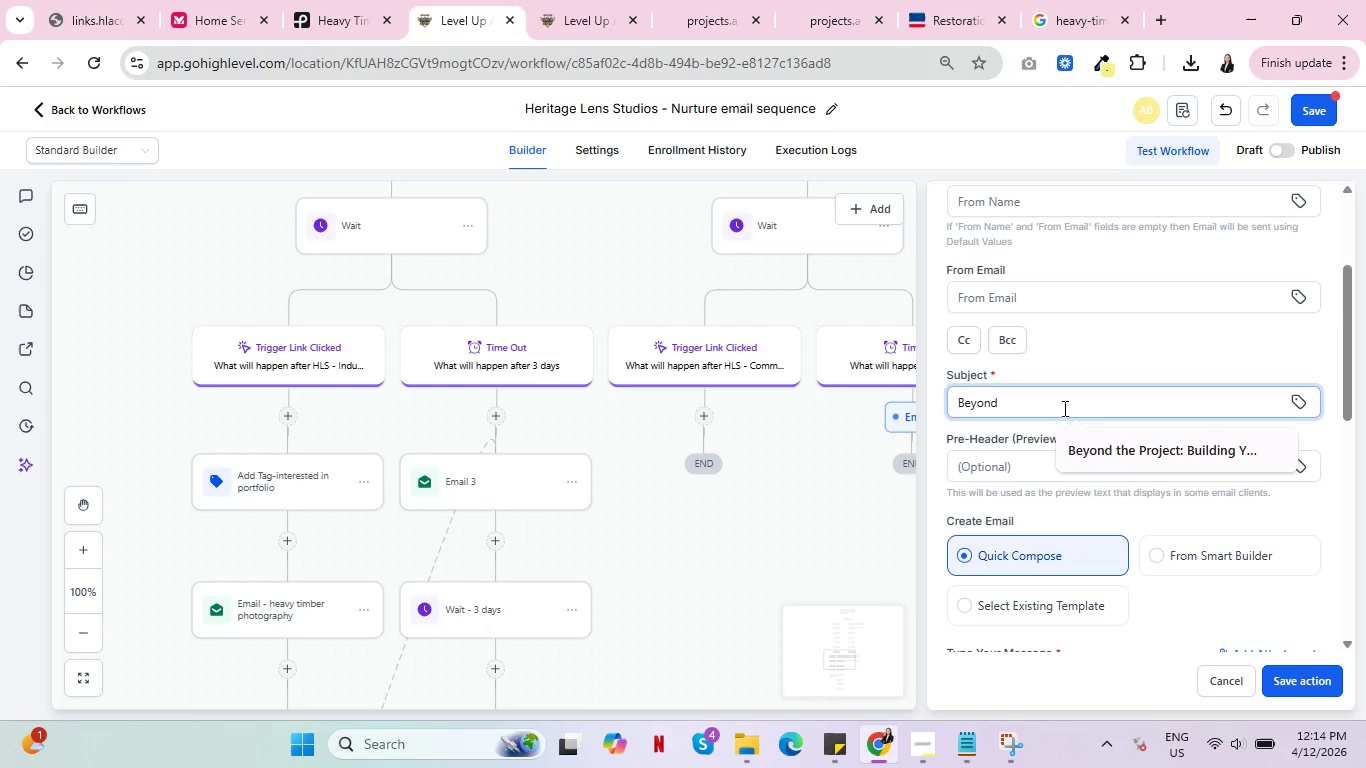 
type(Renovation: Capturing the Market-Ready Brilliance of your Project)
 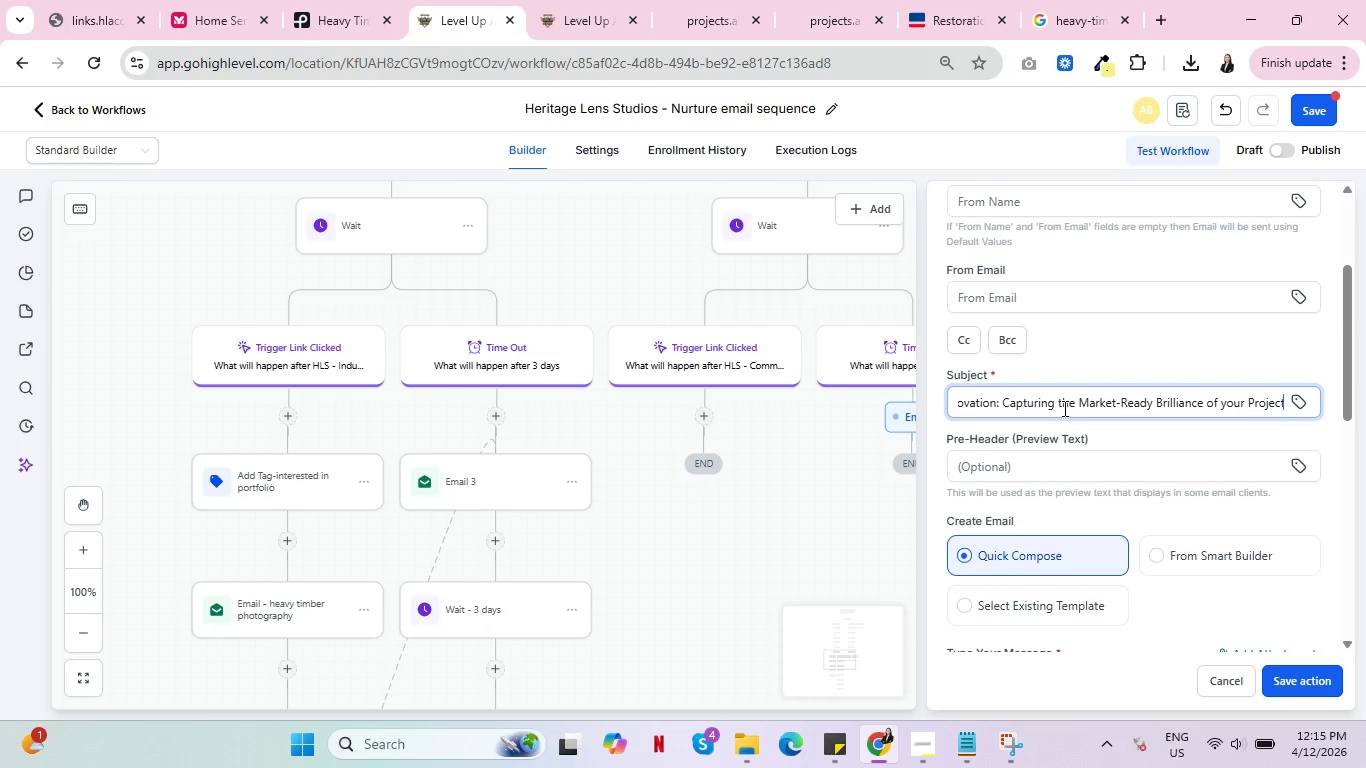 
wait(8.03)
 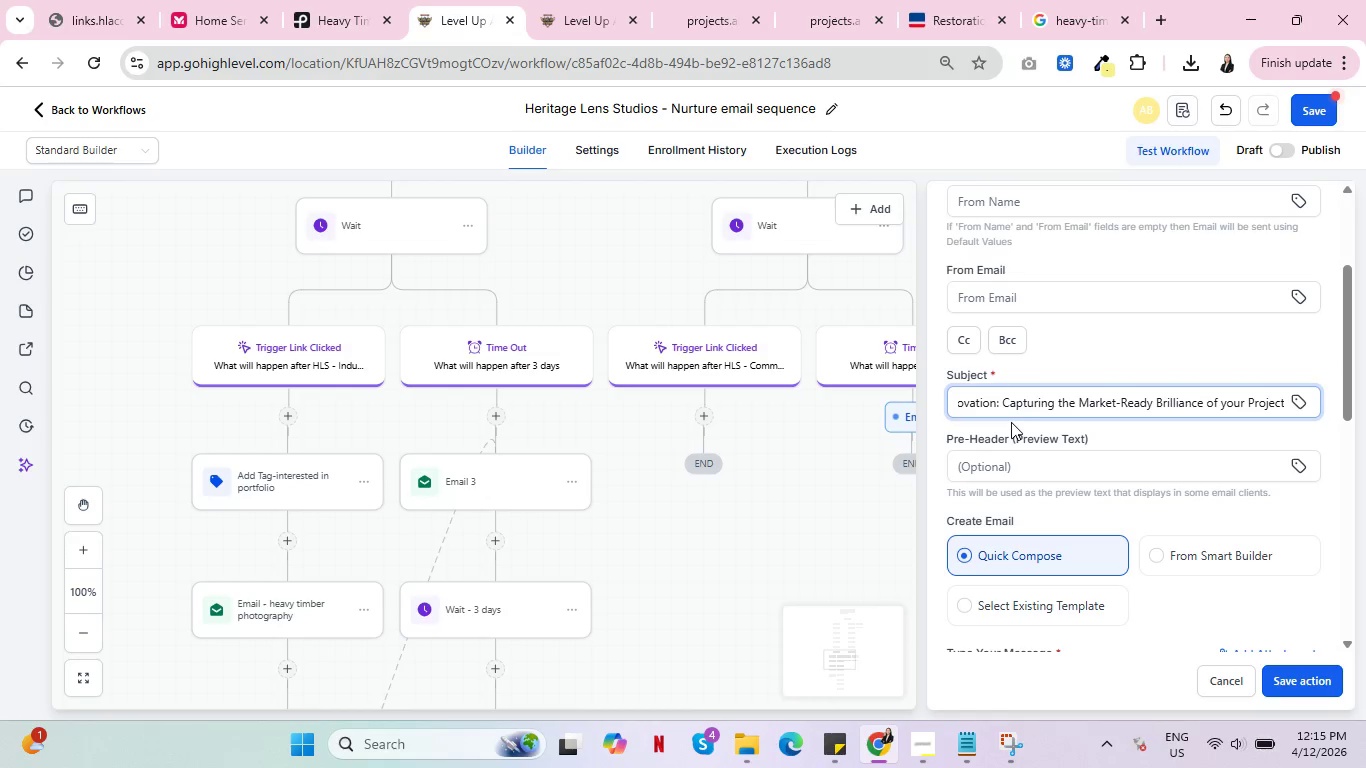 
scroll: coordinate [1180, 452], scroll_direction: down, amount: 3.0
 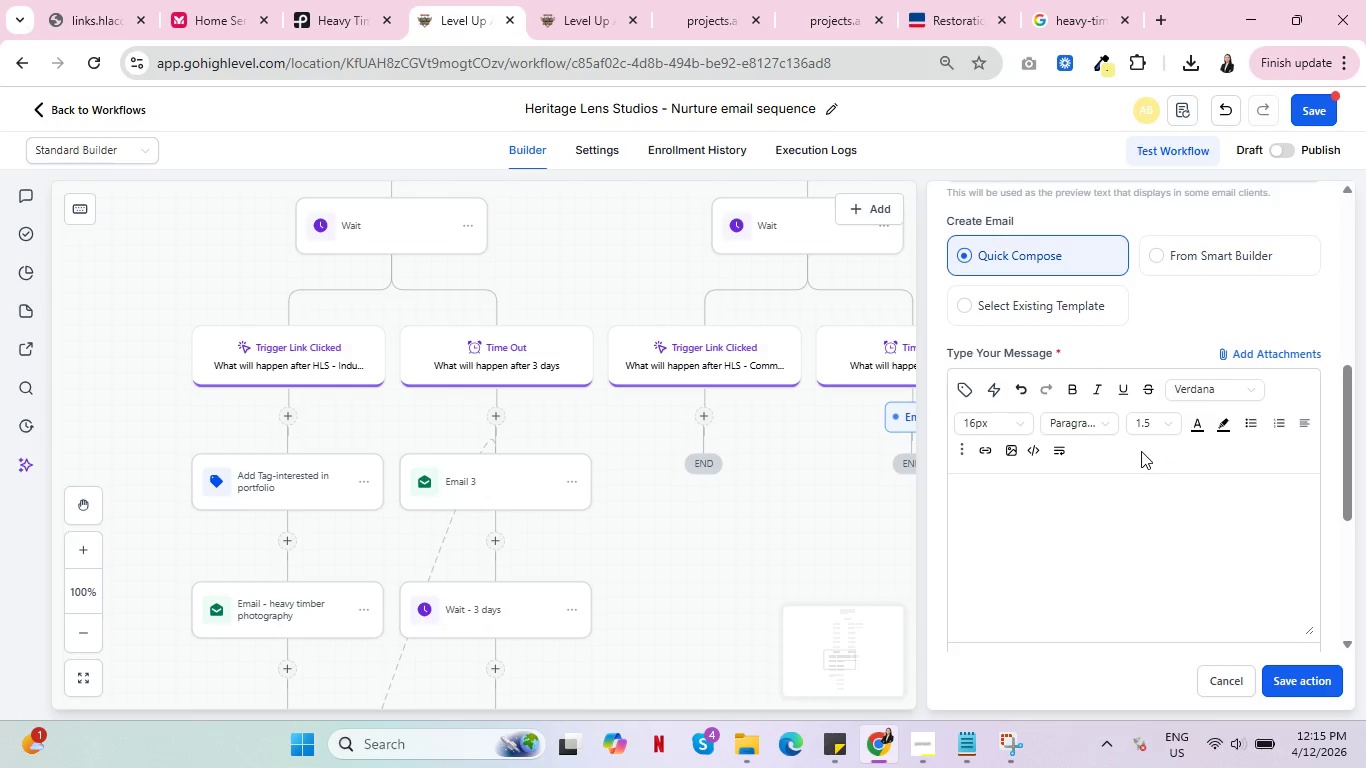 
left_click([993, 311])
 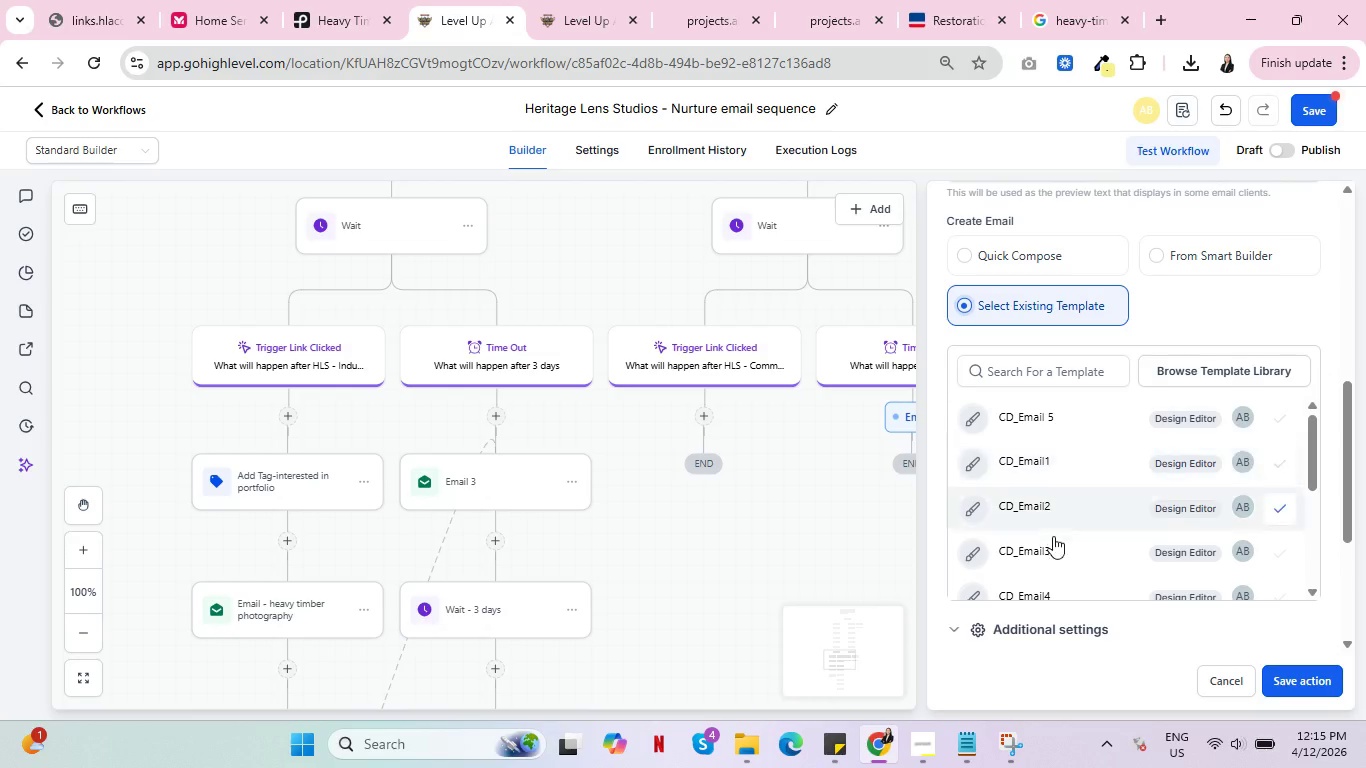 
left_click([1053, 536])
 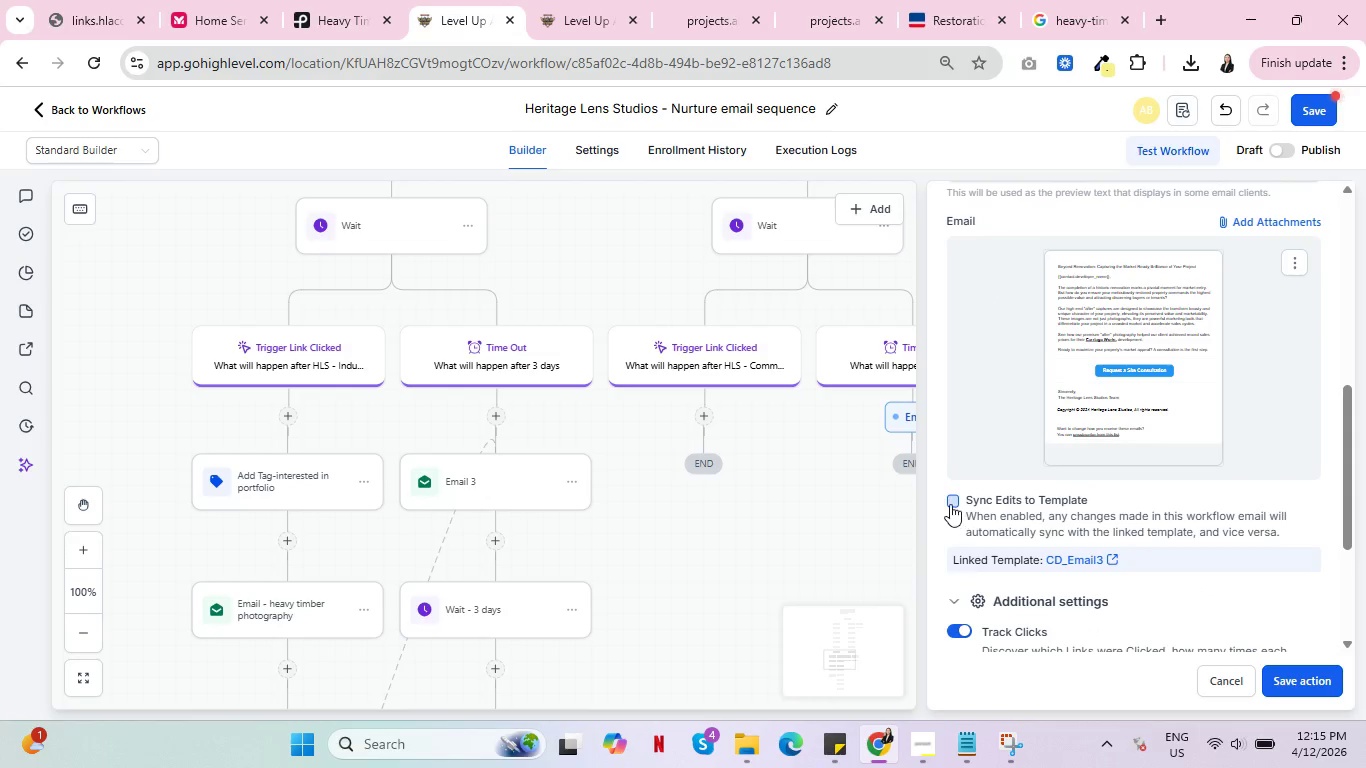 
left_click([950, 503])
 